 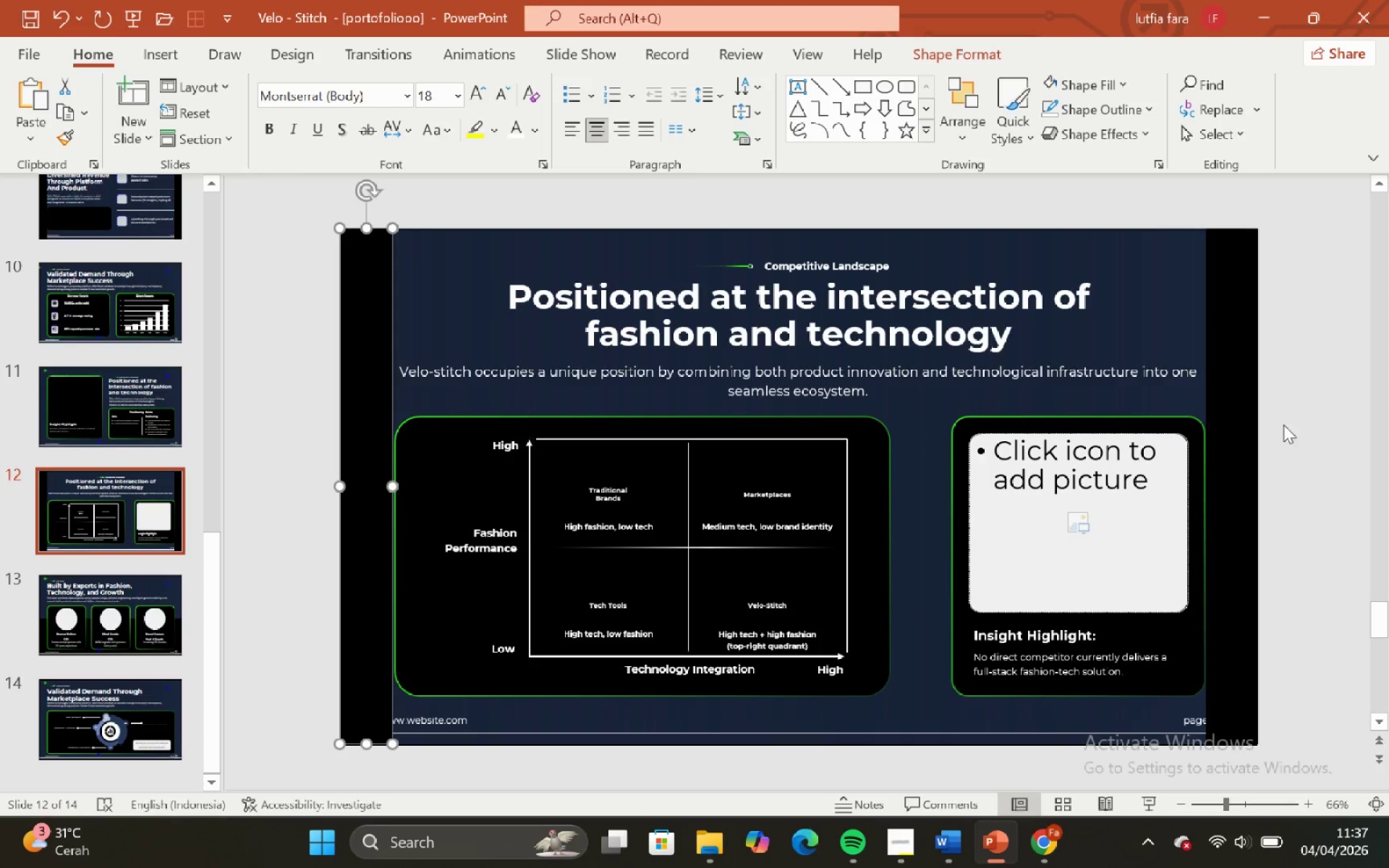 
hold_key(key=ShiftLeft, duration=0.56)
 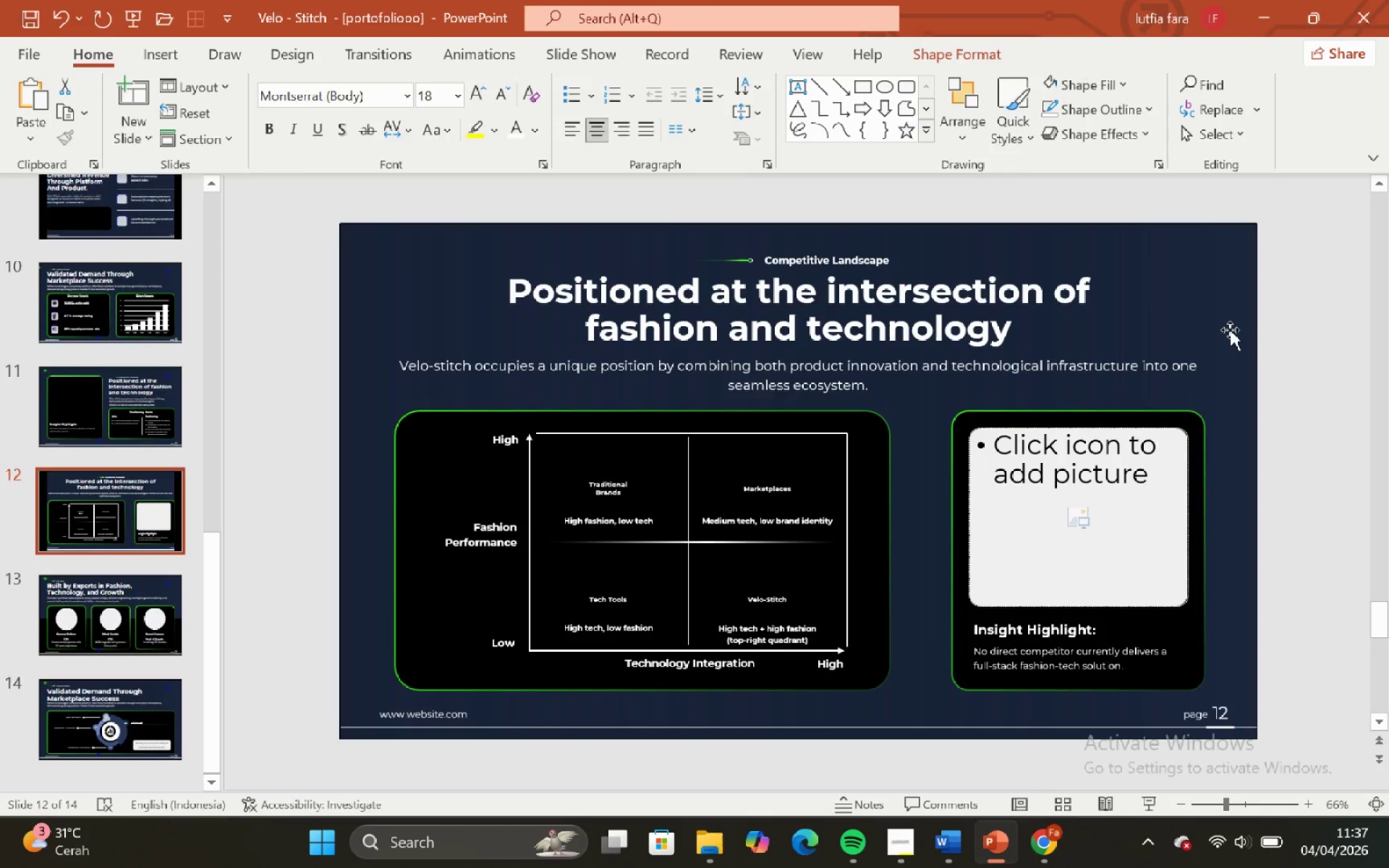 
key(Backspace)
 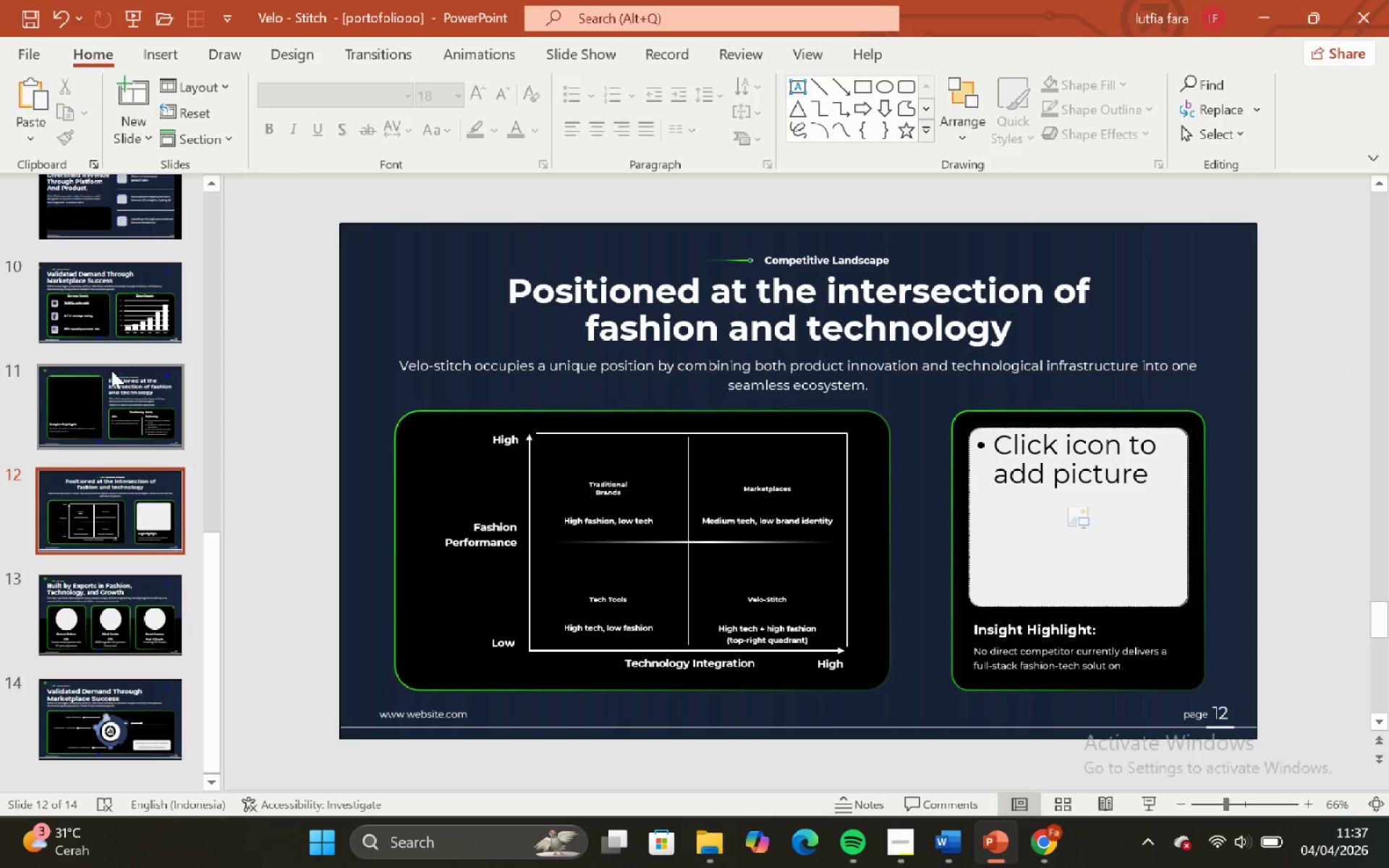 
left_click([106, 403])
 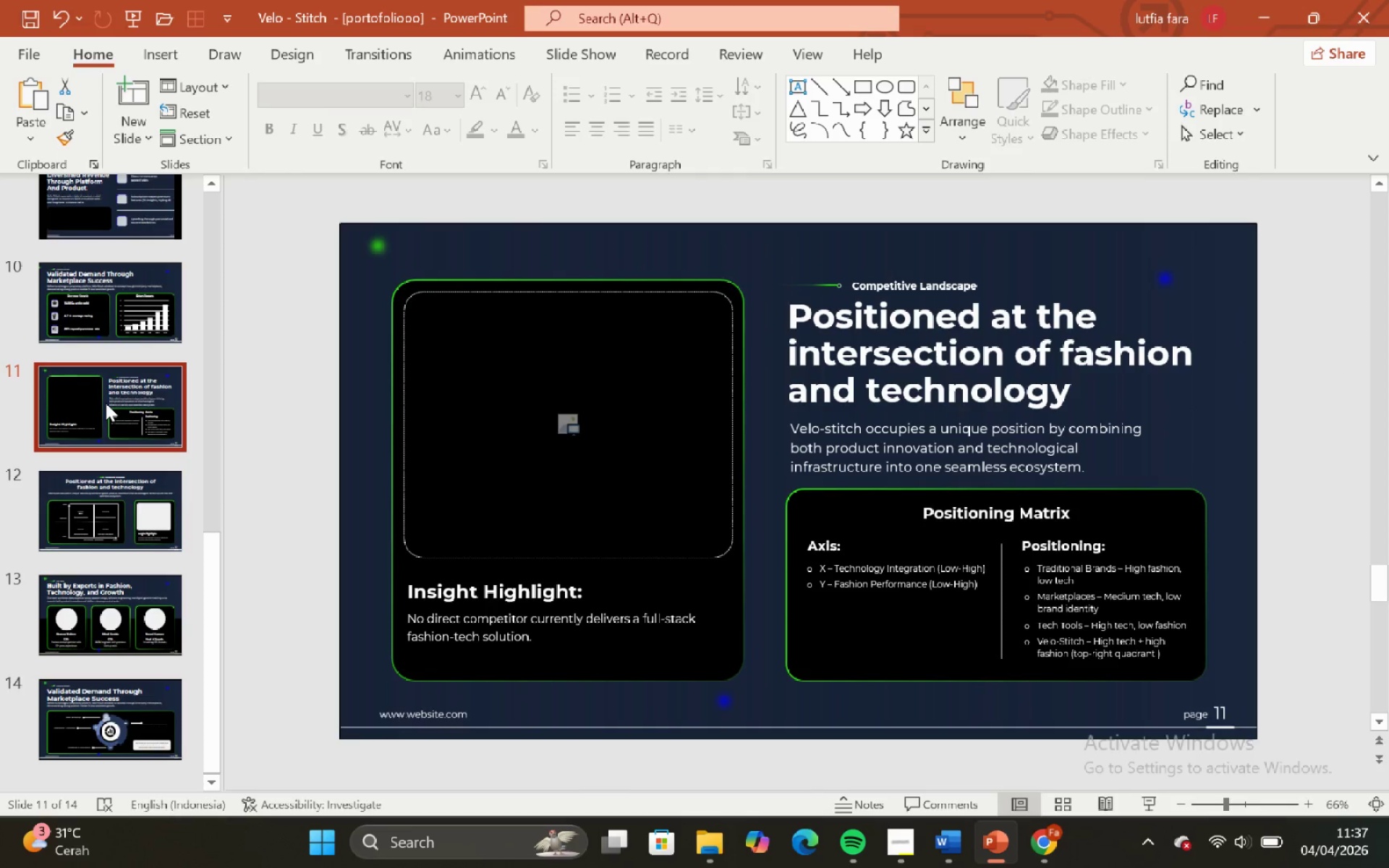 
scroll: coordinate [107, 425], scroll_direction: down, amount: 10.0
 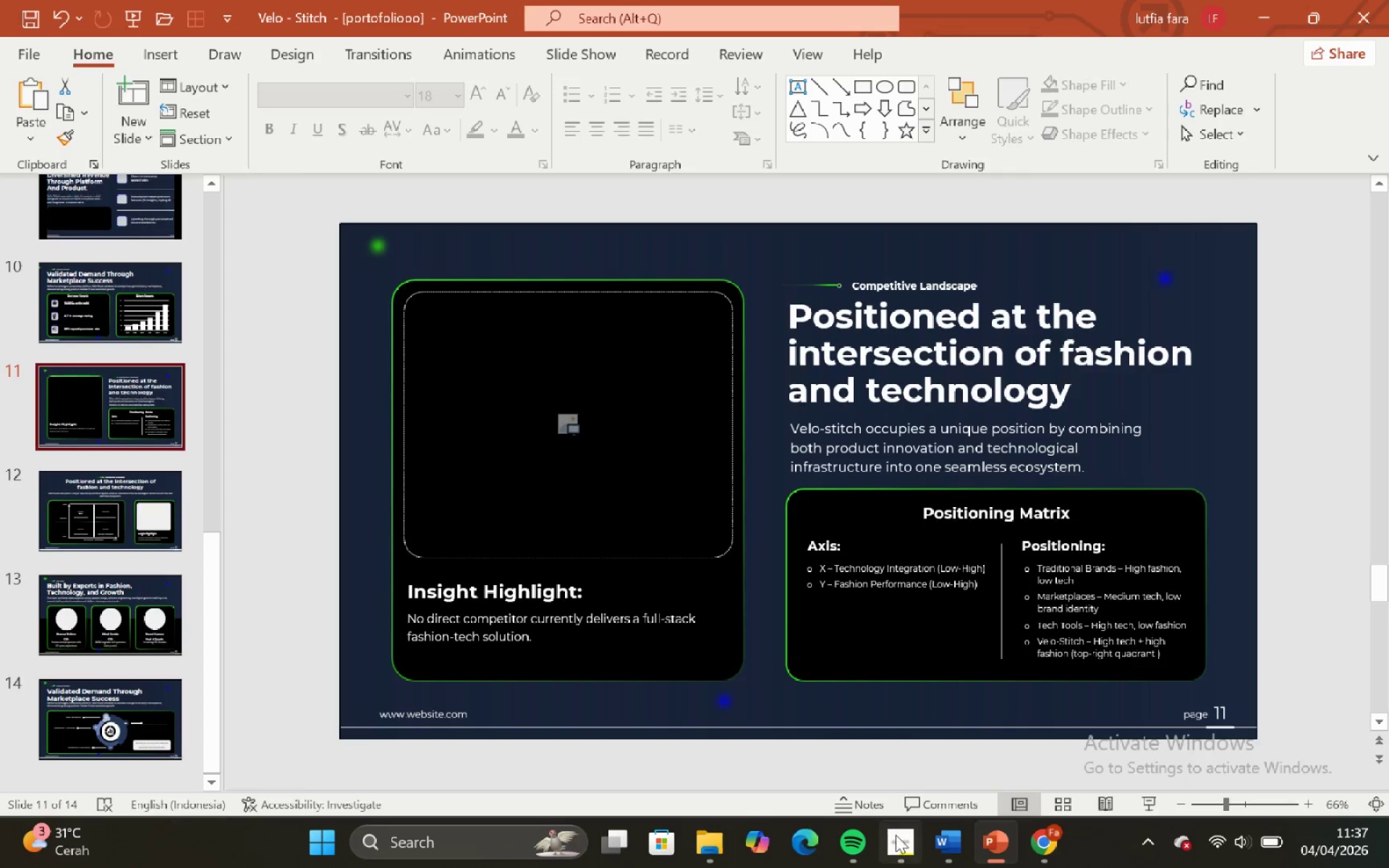 
left_click([901, 847])
 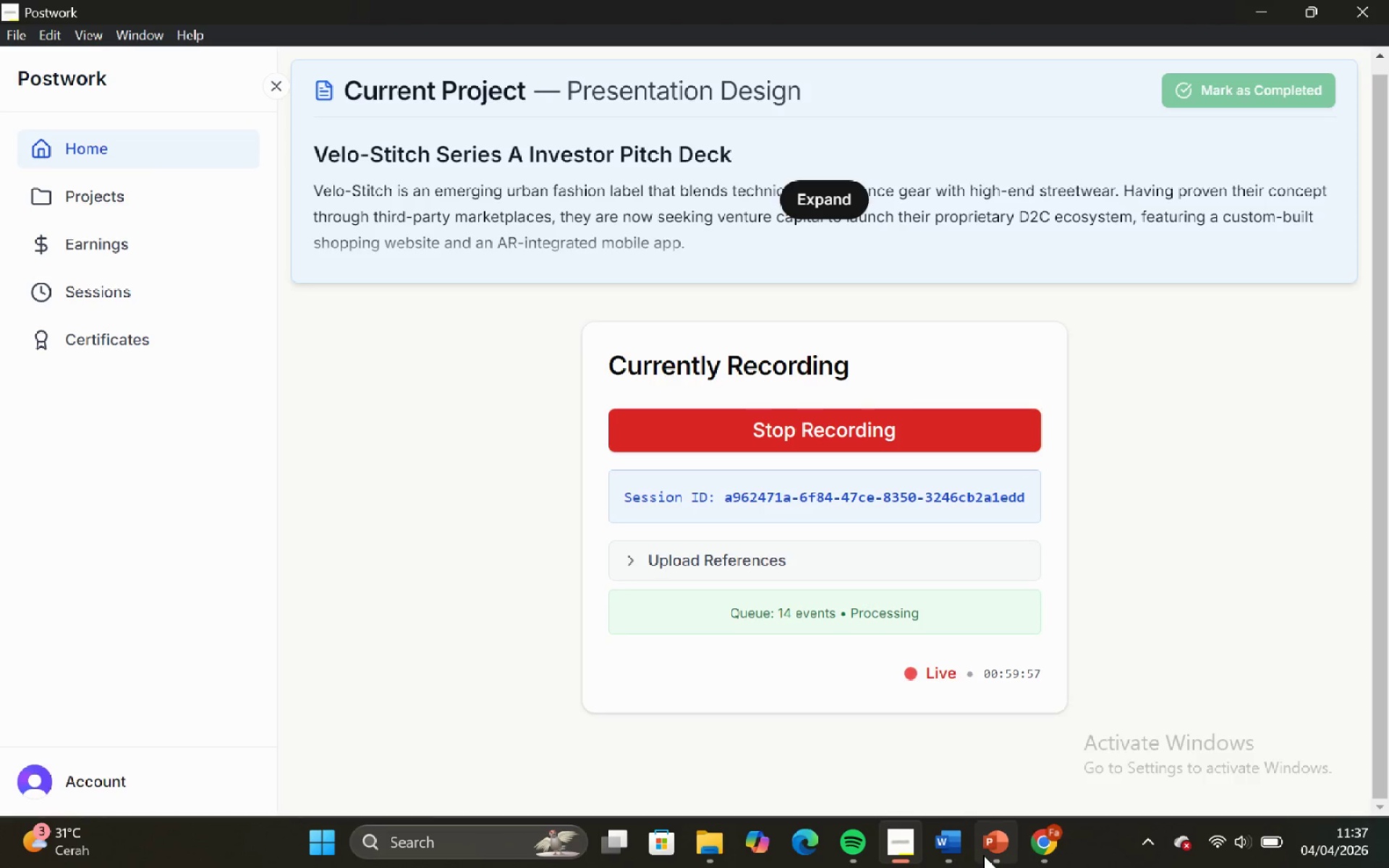 
left_click([979, 757])
 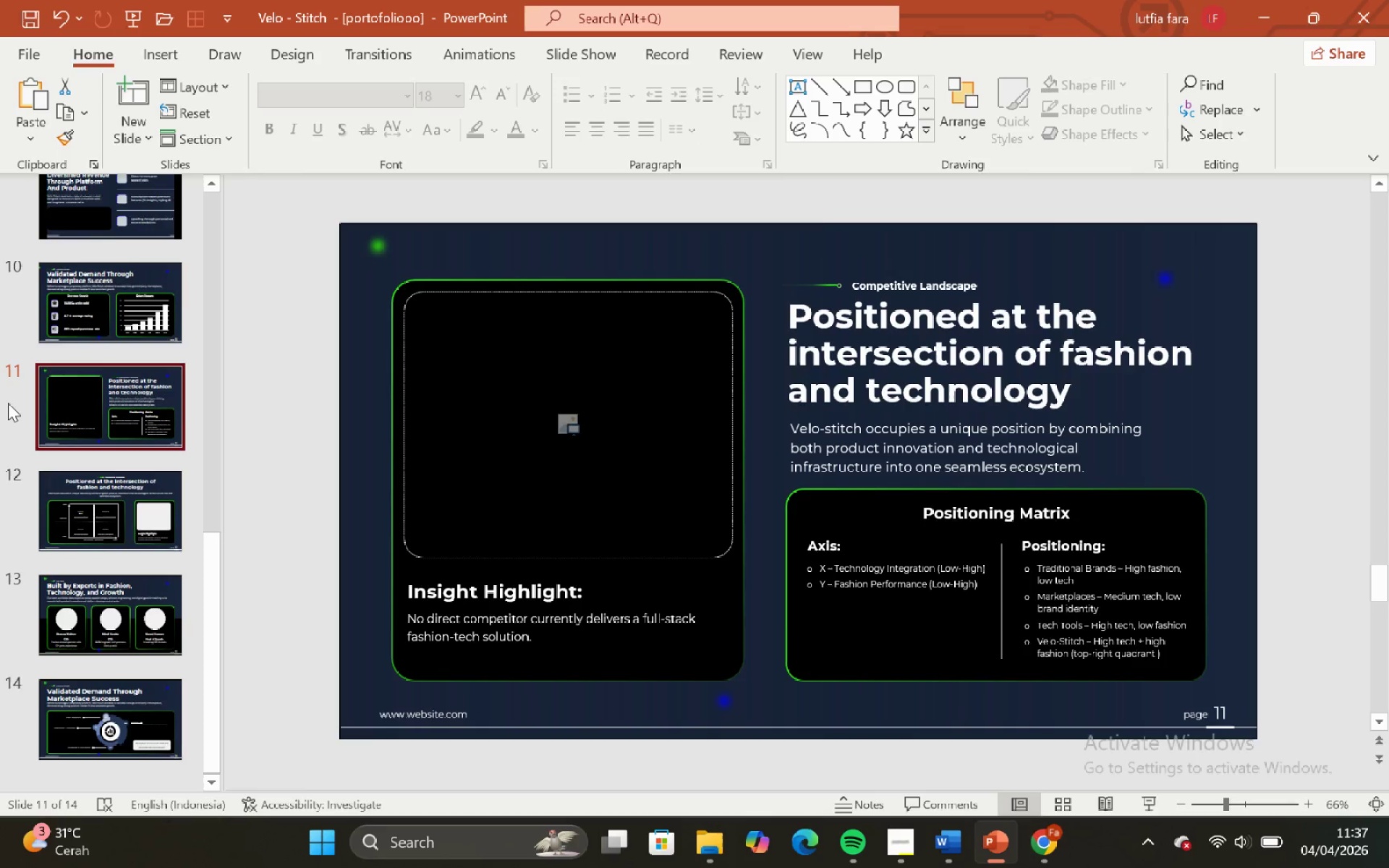 
scroll: coordinate [48, 346], scroll_direction: up, amount: 23.0
 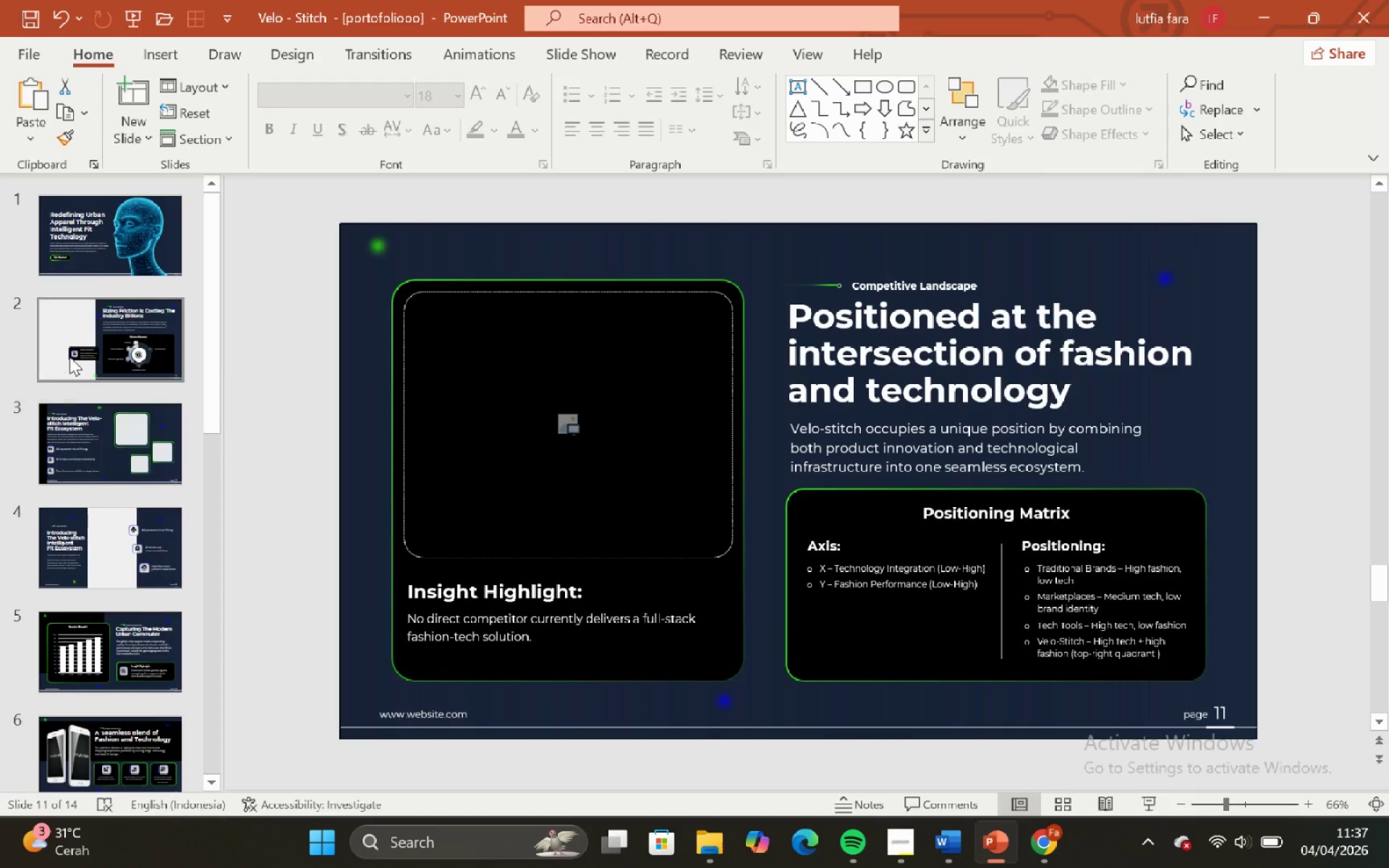 
double_click([80, 252])
 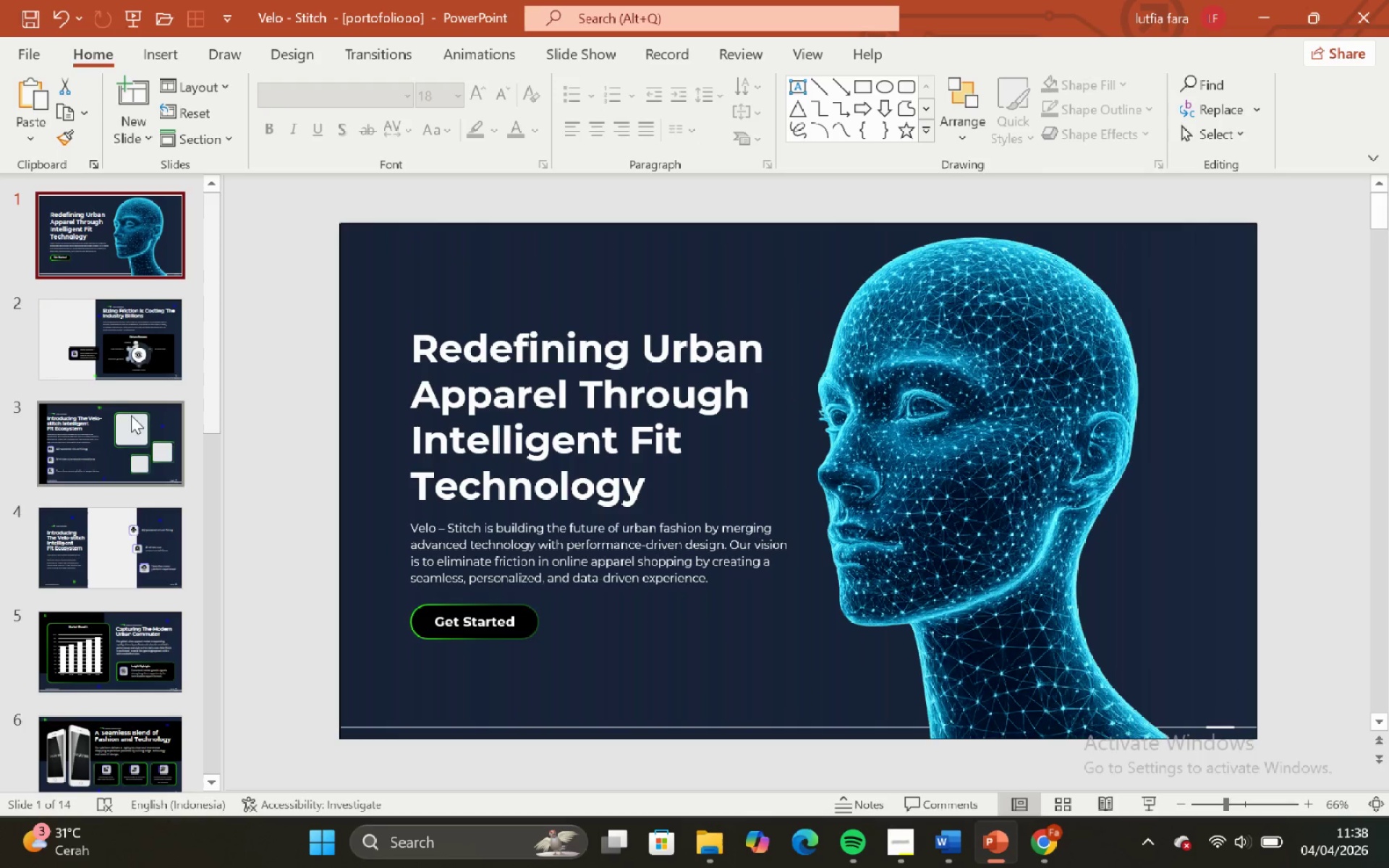 
left_click([107, 357])
 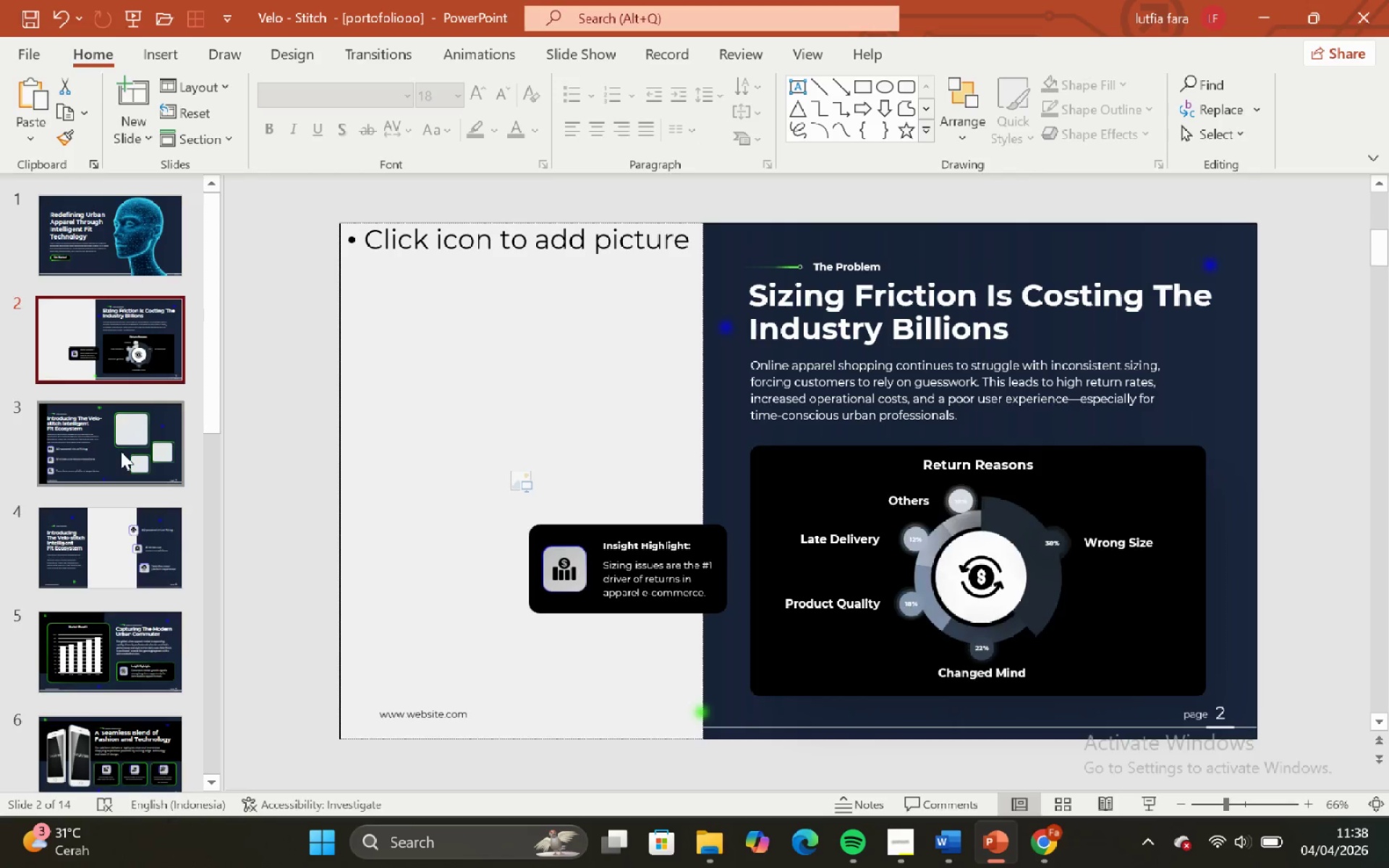 
scroll: coordinate [117, 464], scroll_direction: down, amount: 5.0
 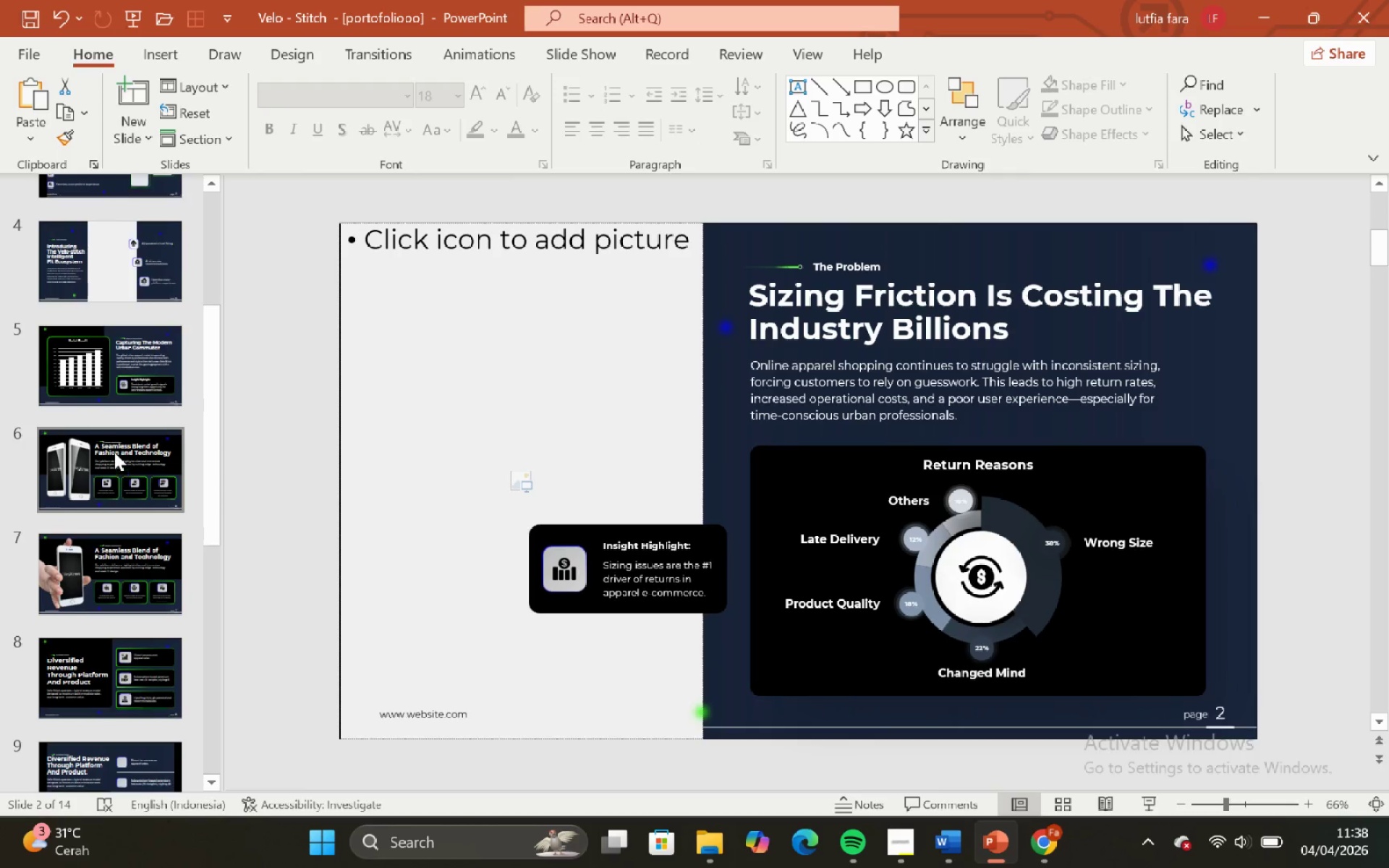 
scroll: coordinate [94, 427], scroll_direction: up, amount: 7.0
 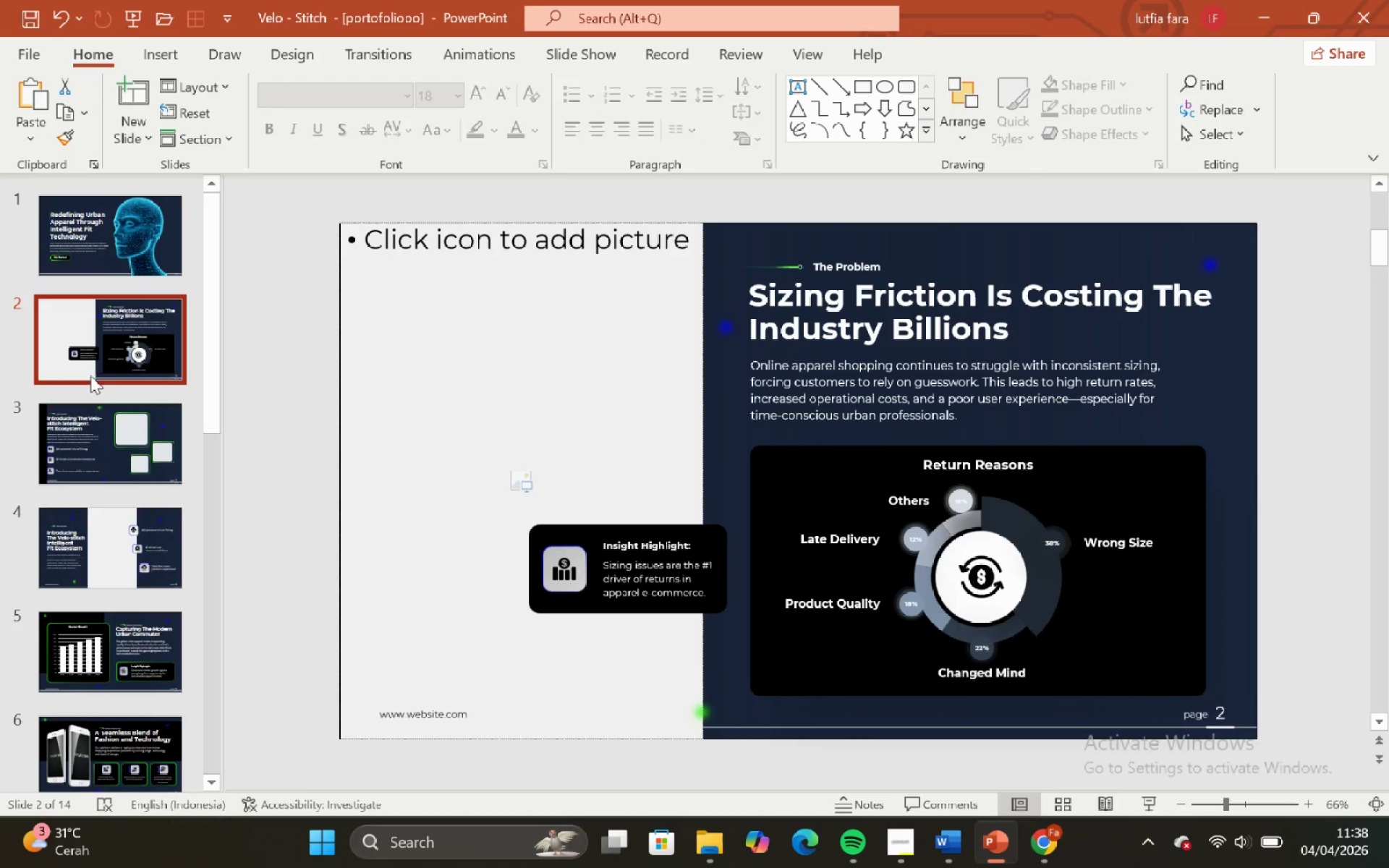 
double_click([99, 452])
 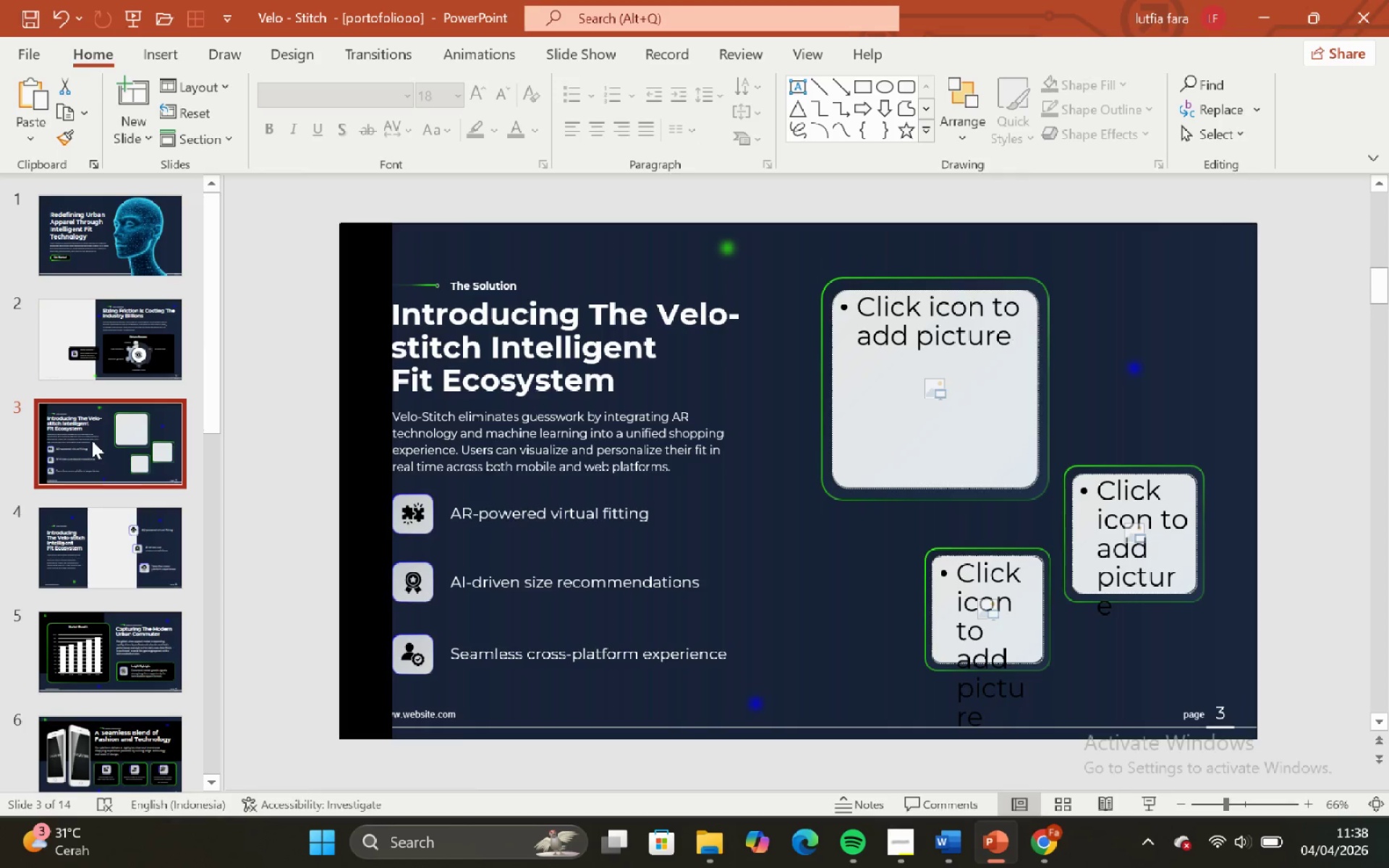 
scroll: coordinate [90, 439], scroll_direction: down, amount: 3.0
 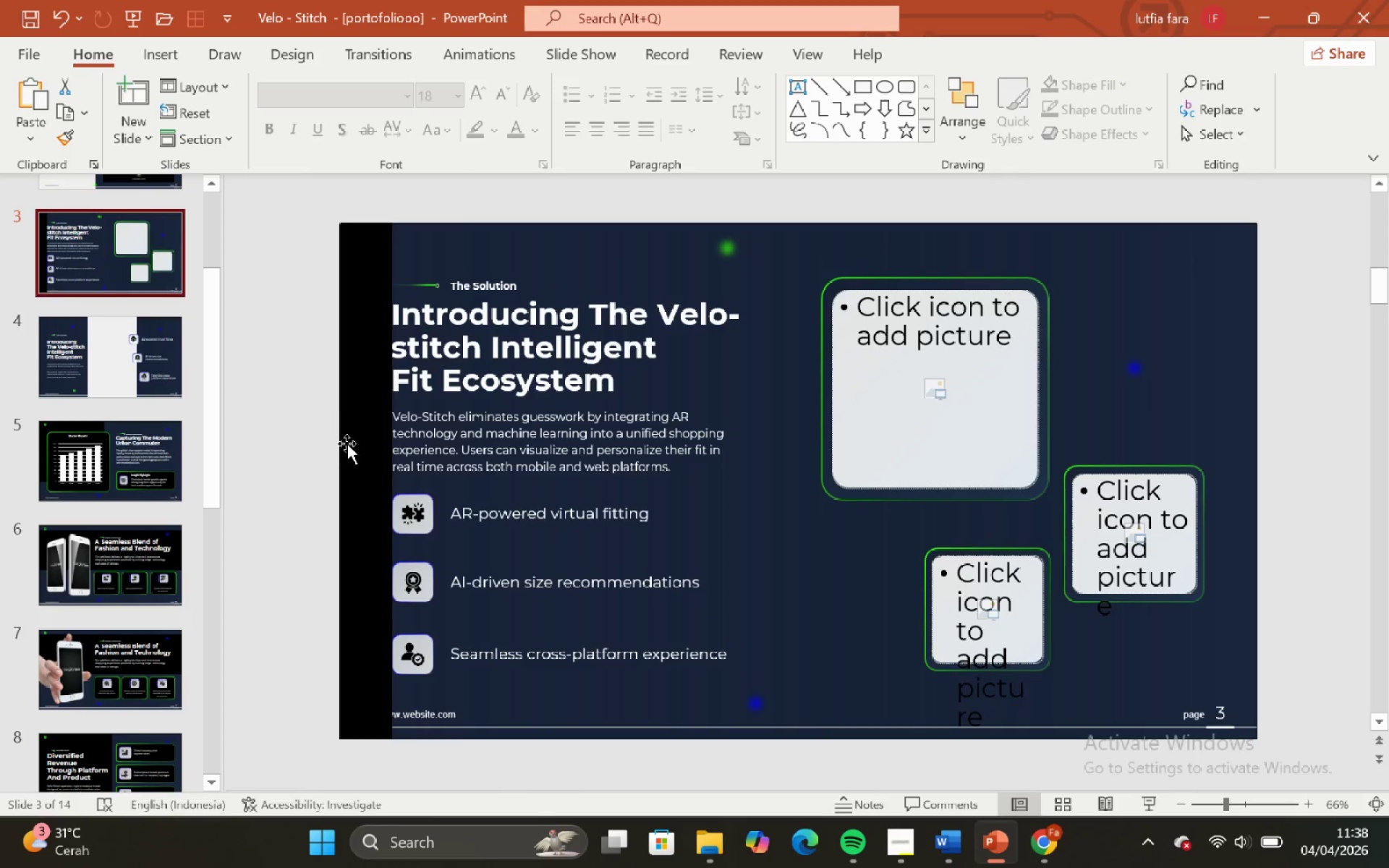 
left_click([349, 443])
 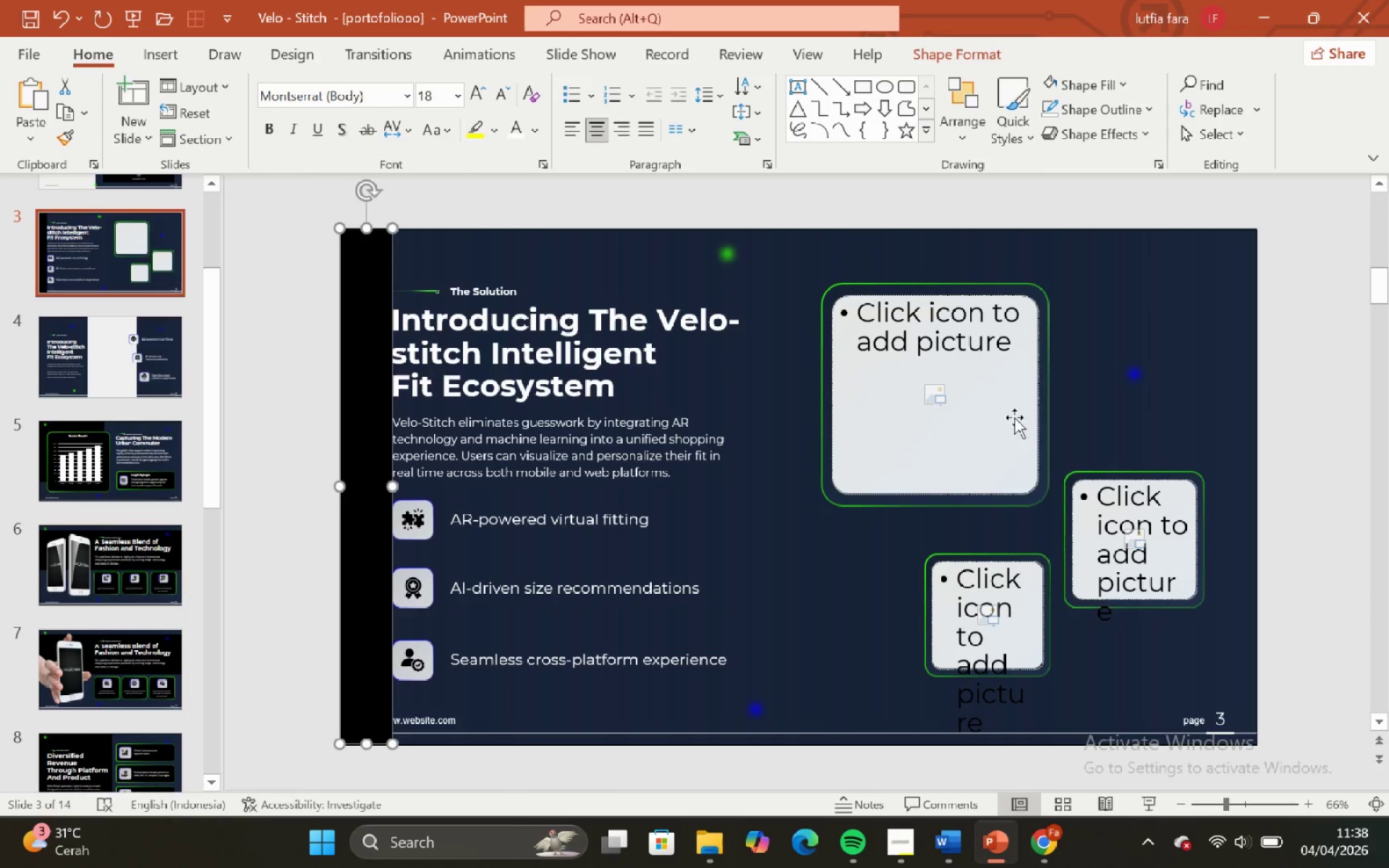 
key(Backspace)
 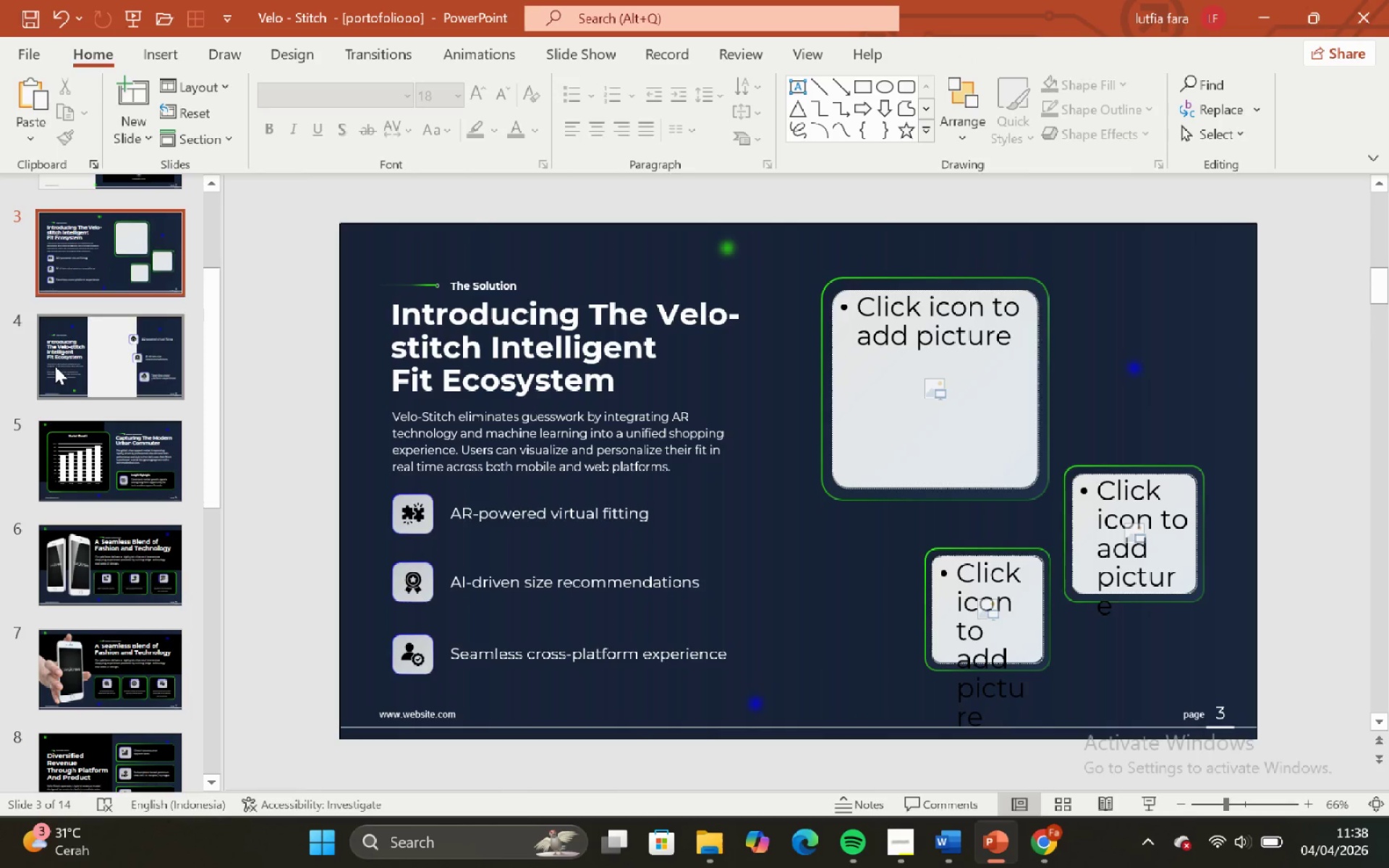 
double_click([122, 465])
 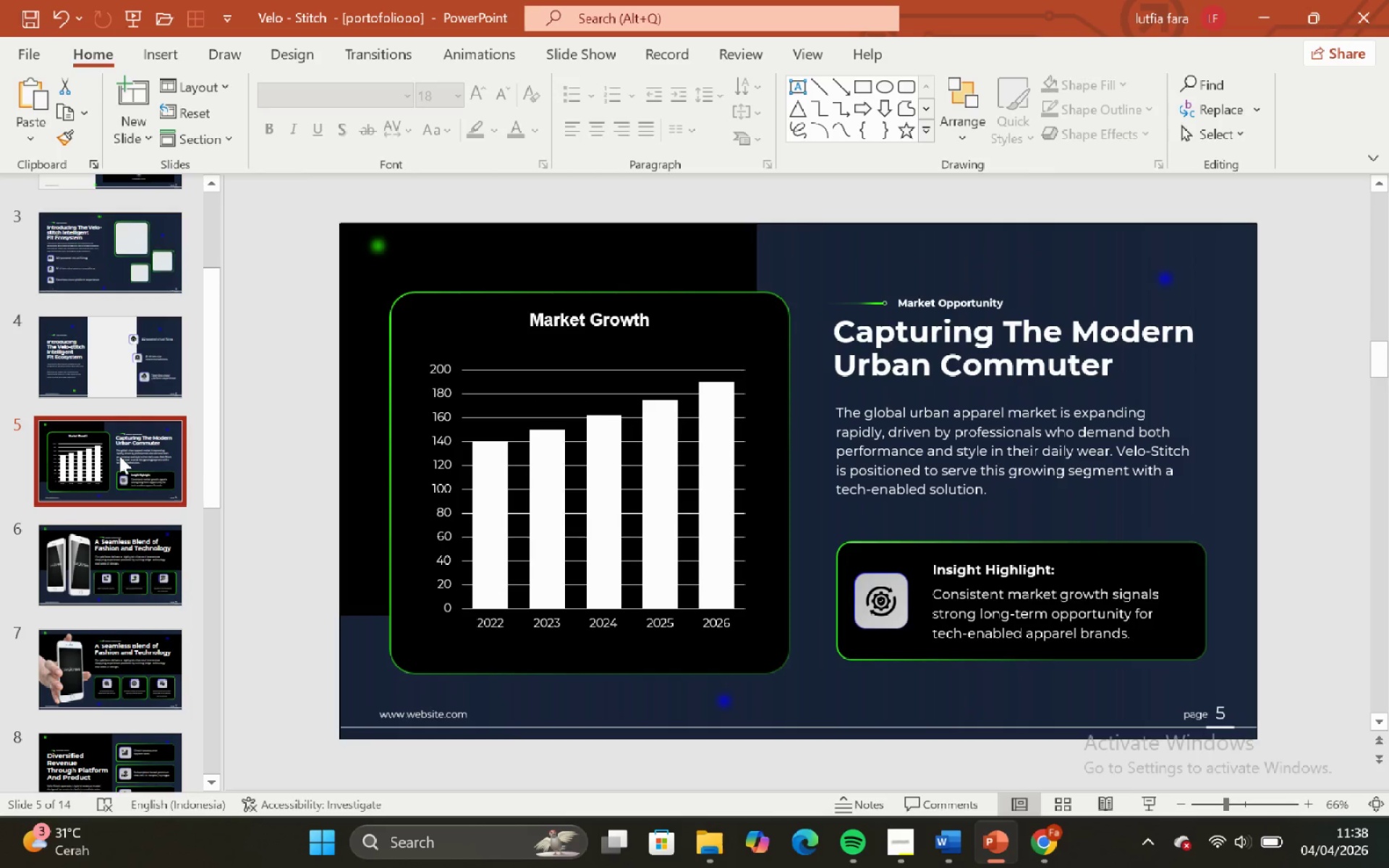 
left_click([119, 461])
 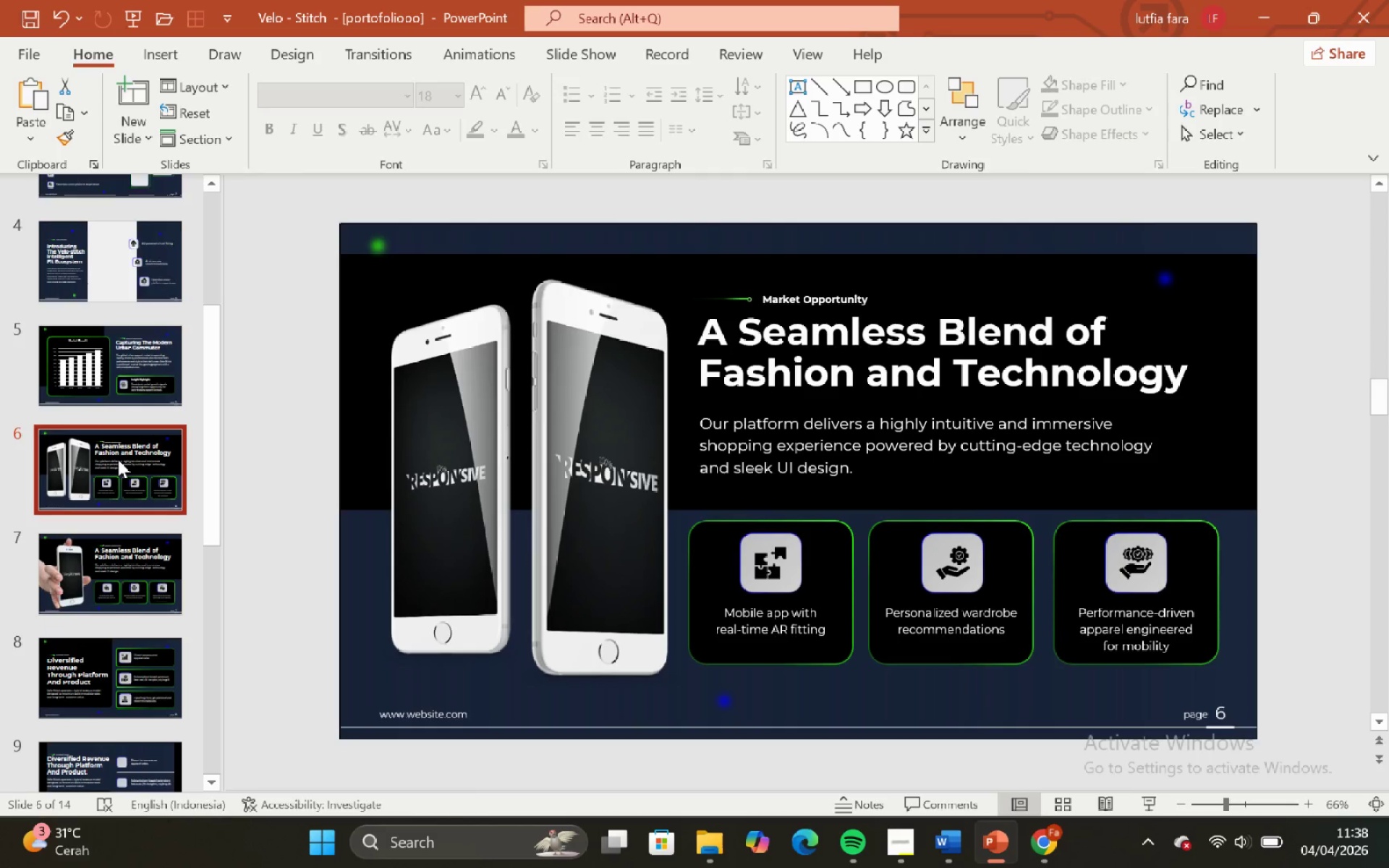 
scroll: coordinate [119, 455], scroll_direction: down, amount: 2.0
 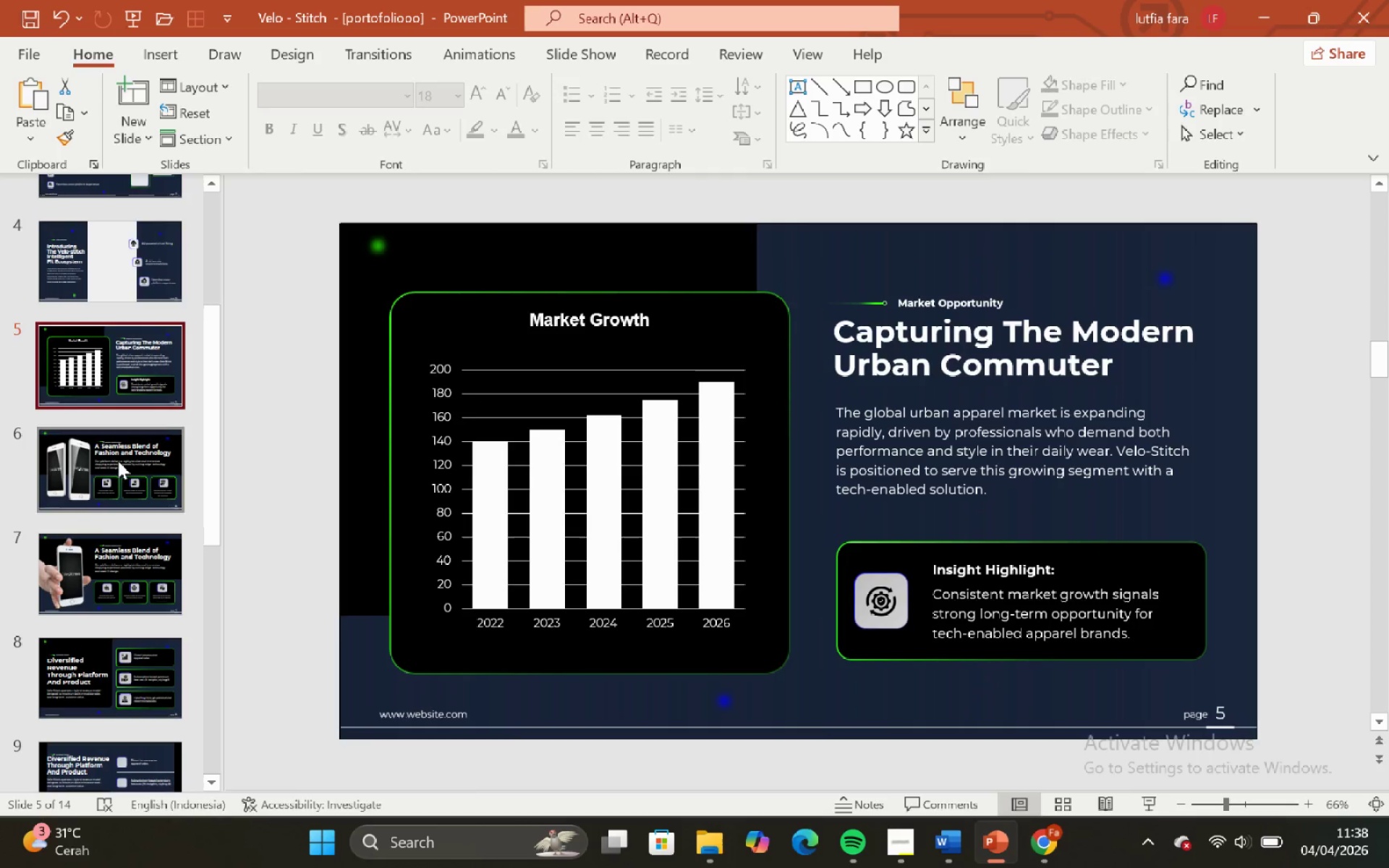 
left_click([115, 470])
 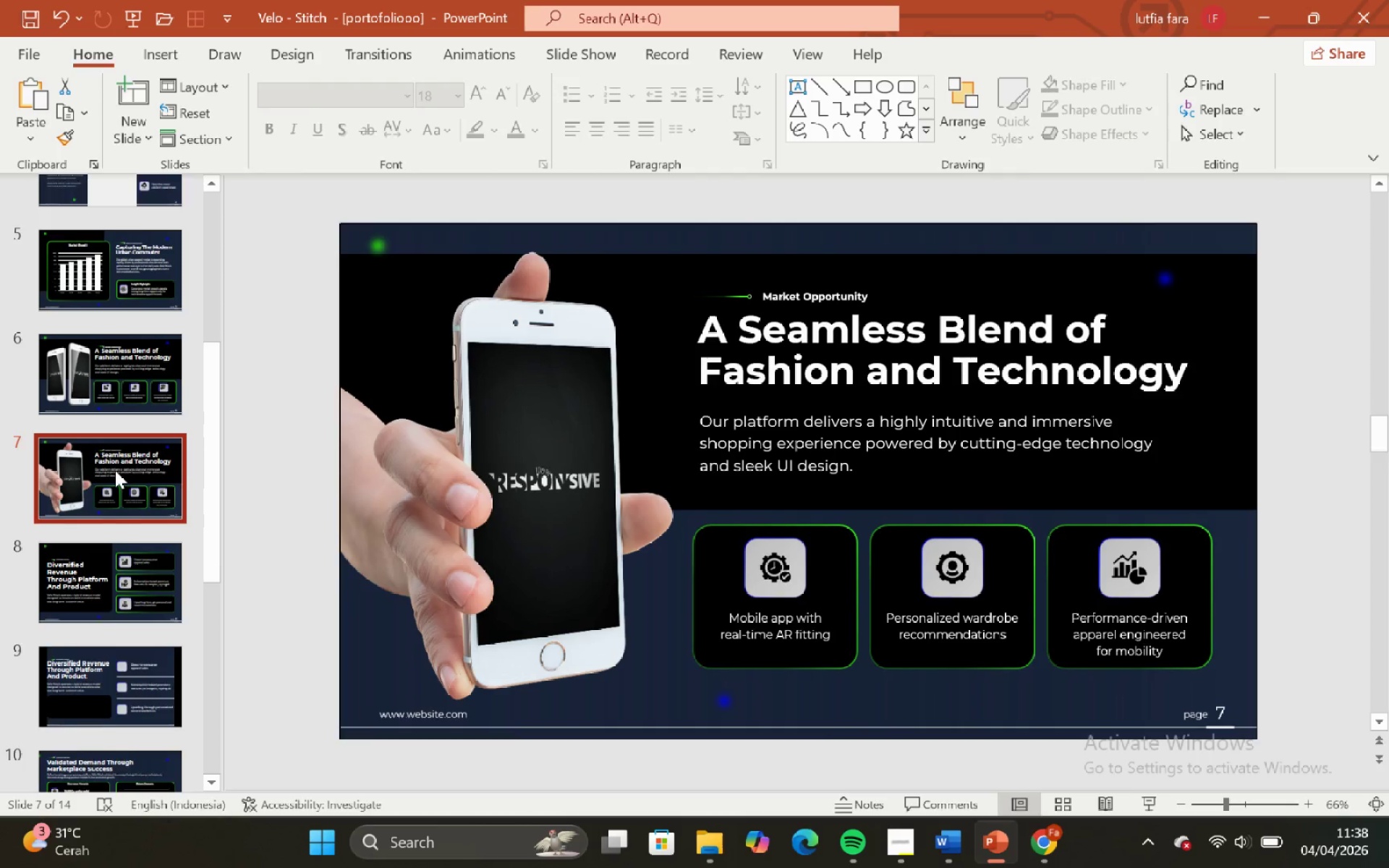 
scroll: coordinate [115, 470], scroll_direction: down, amount: 6.0
 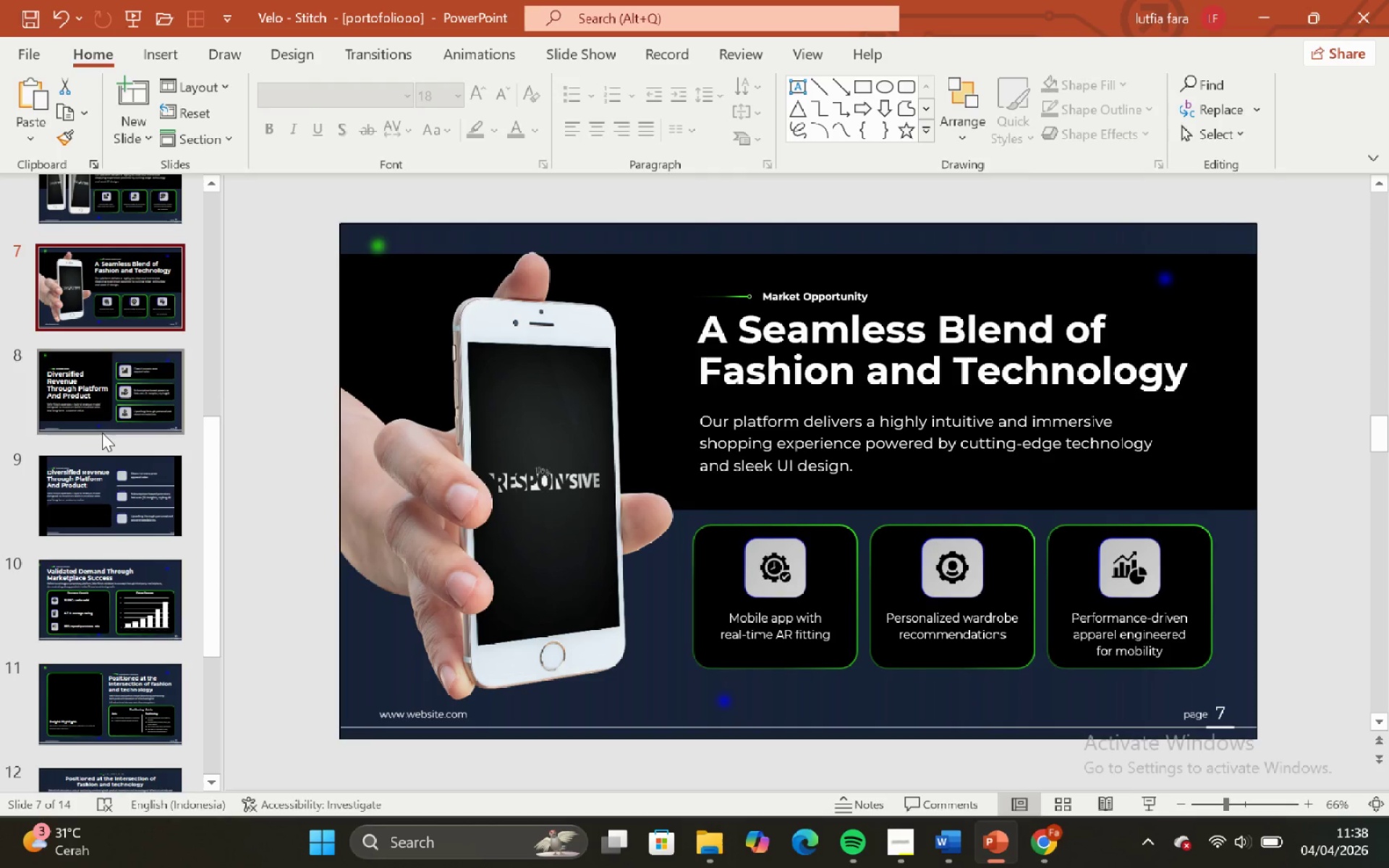 
left_click([118, 518])
 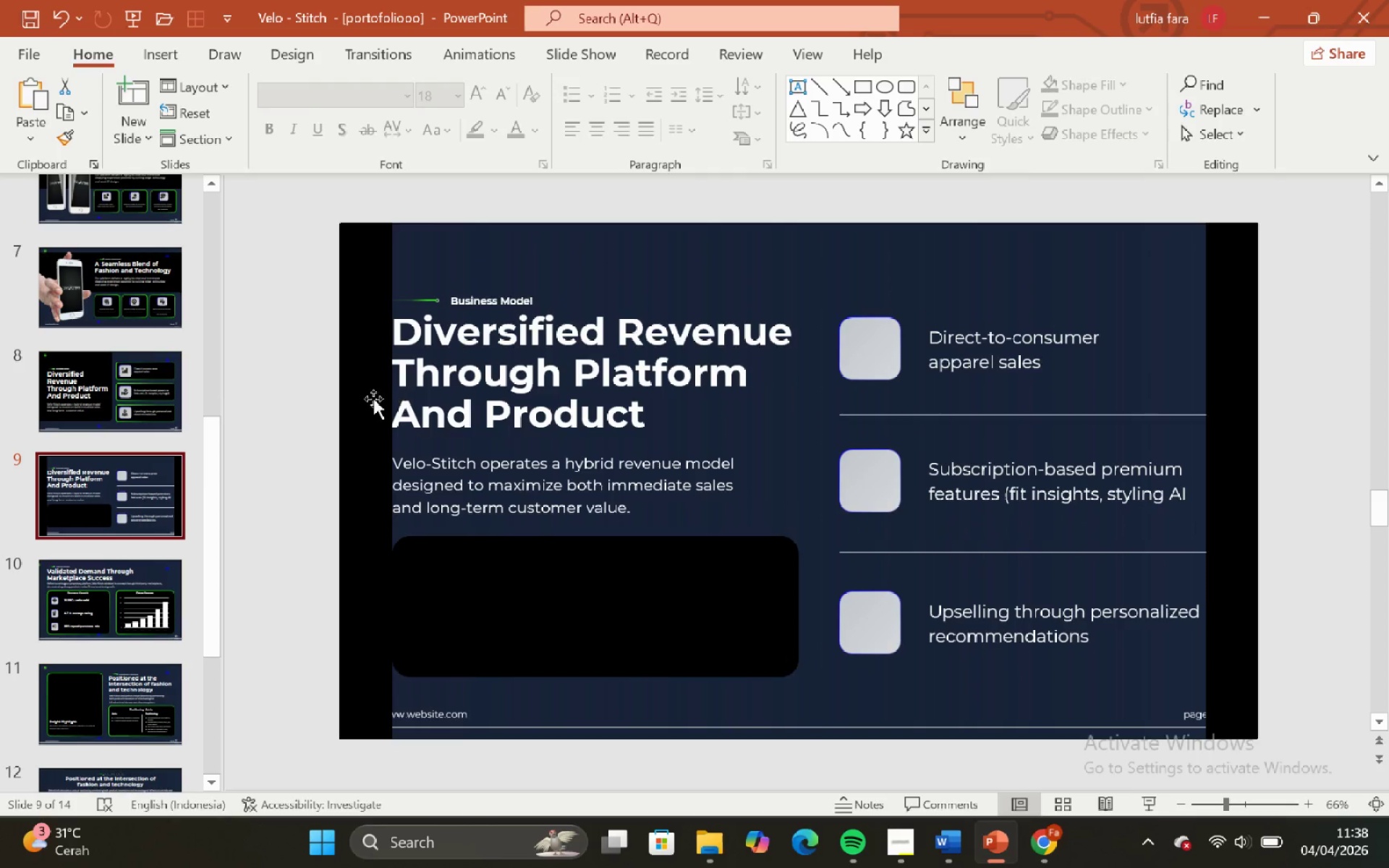 
left_click([370, 397])
 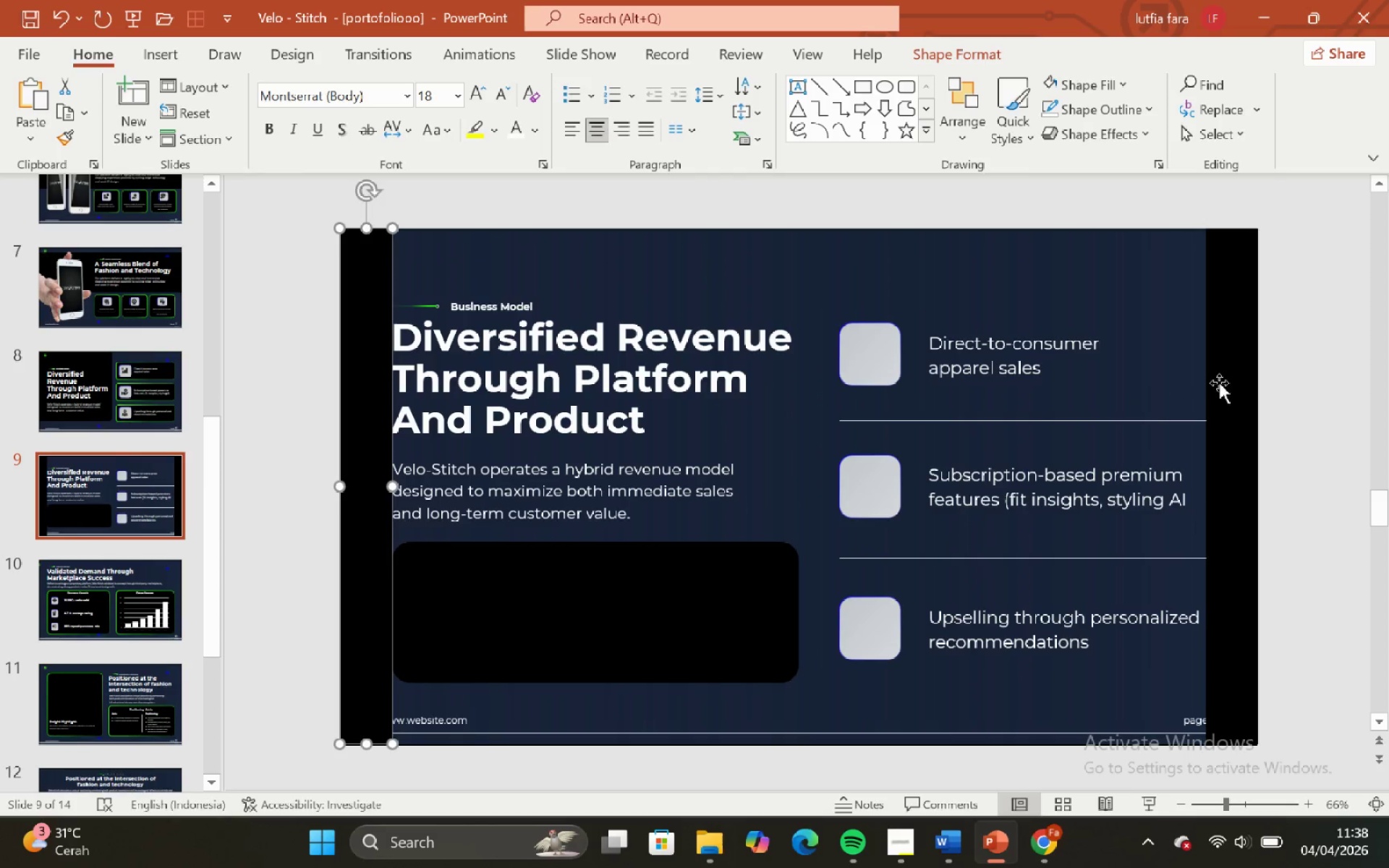 
hold_key(key=ShiftLeft, duration=0.61)
left_click([1215, 334])
 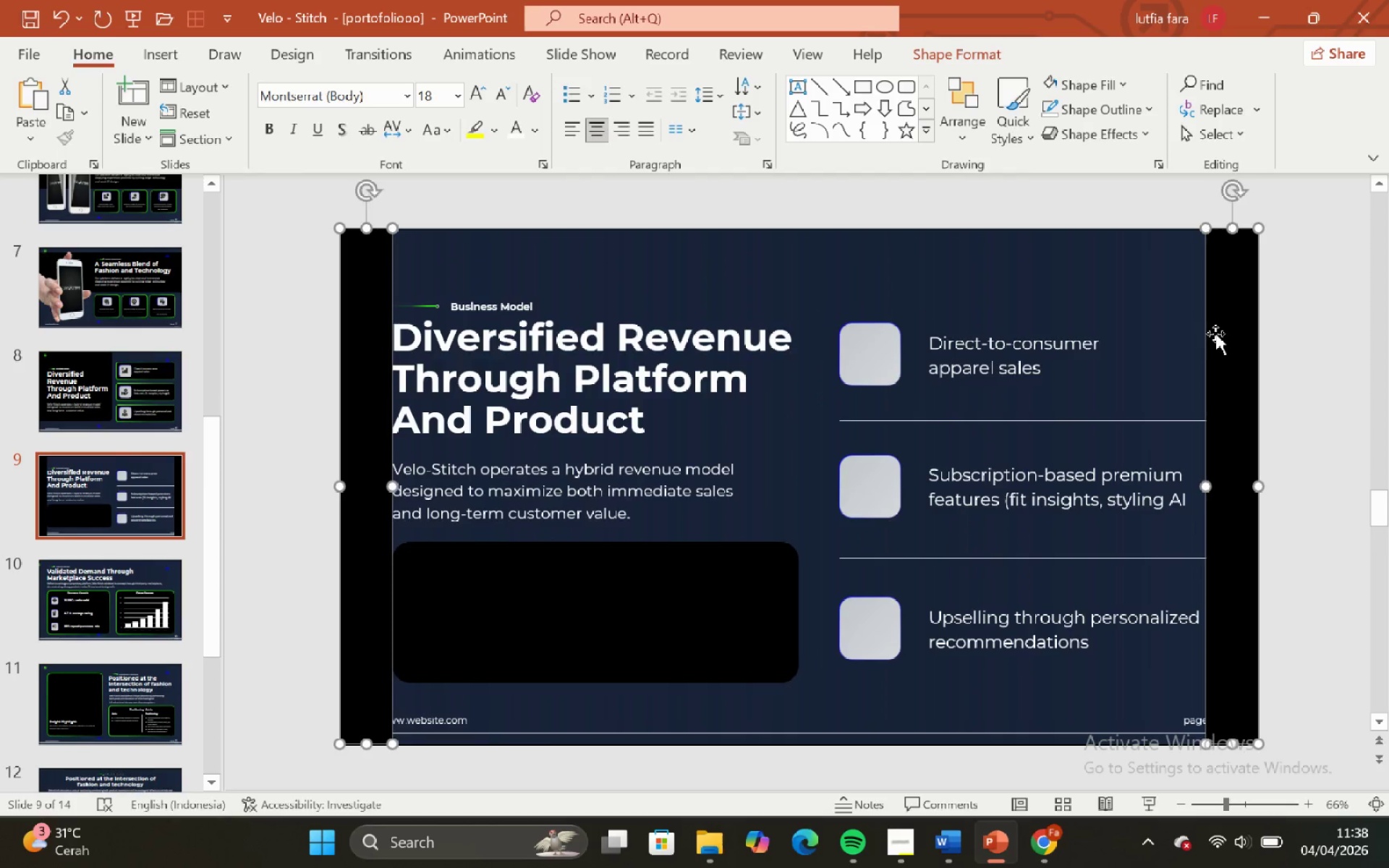 
key(Backspace)
 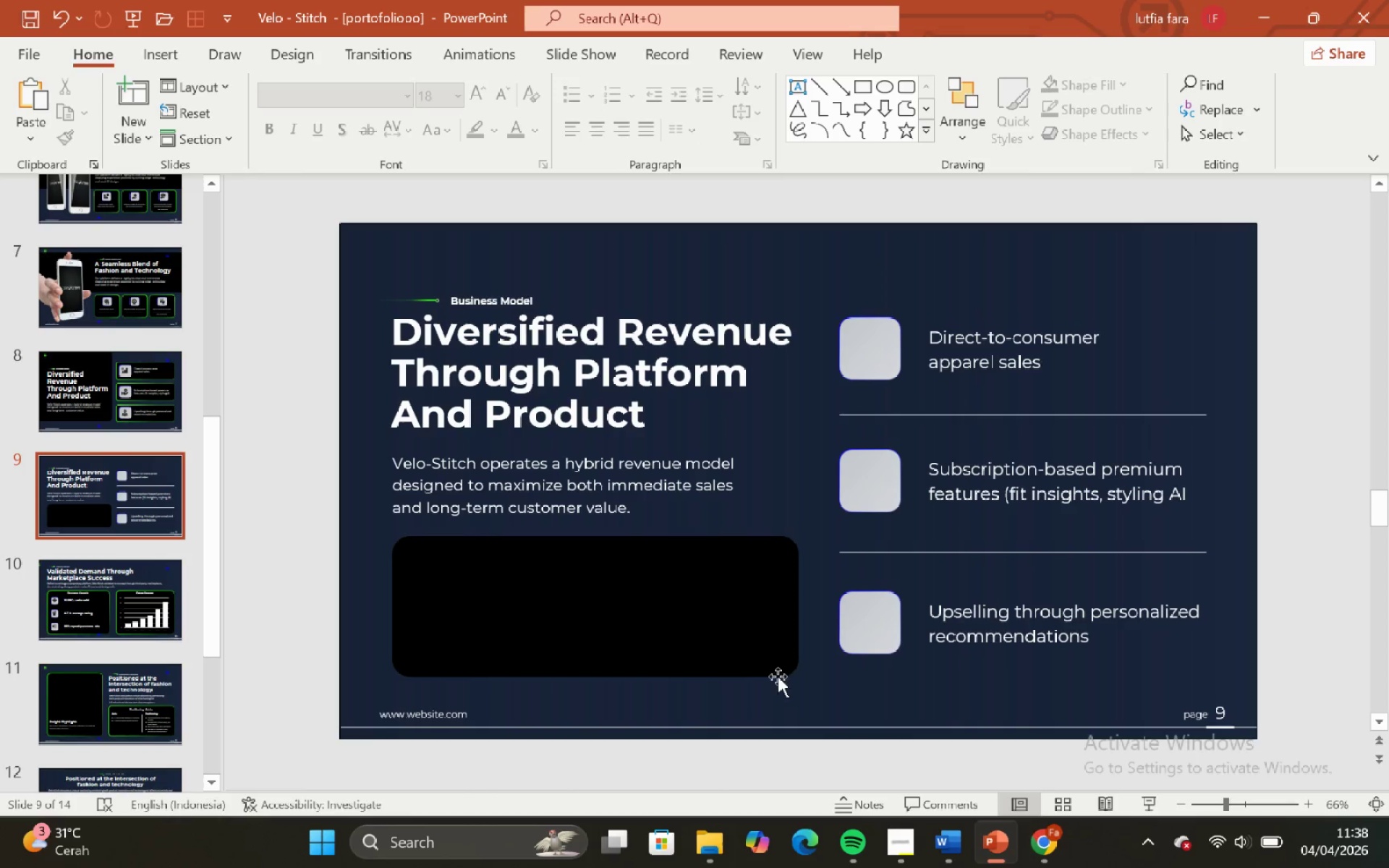 
left_click([653, 582])
 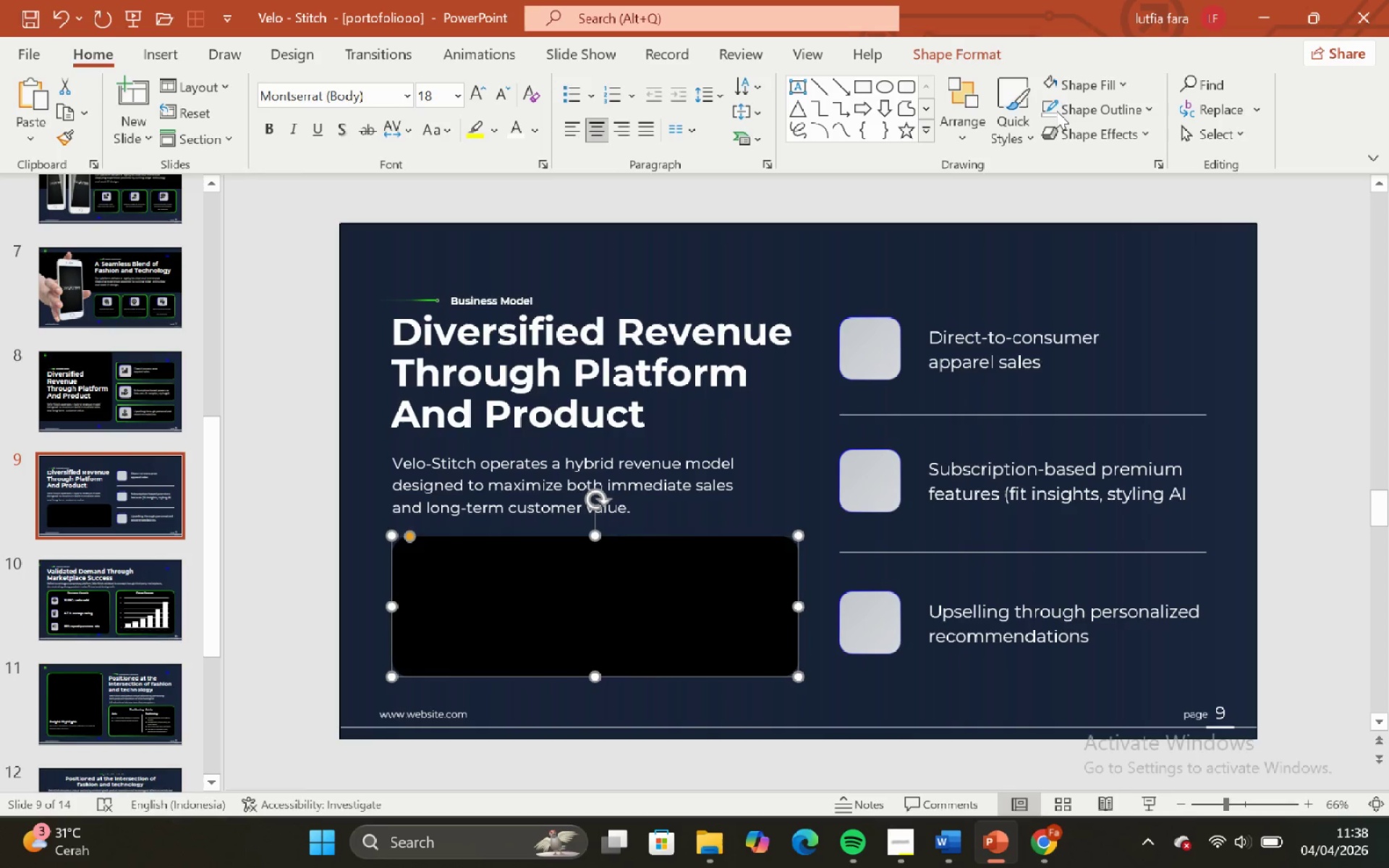 
left_click([1073, 81])
 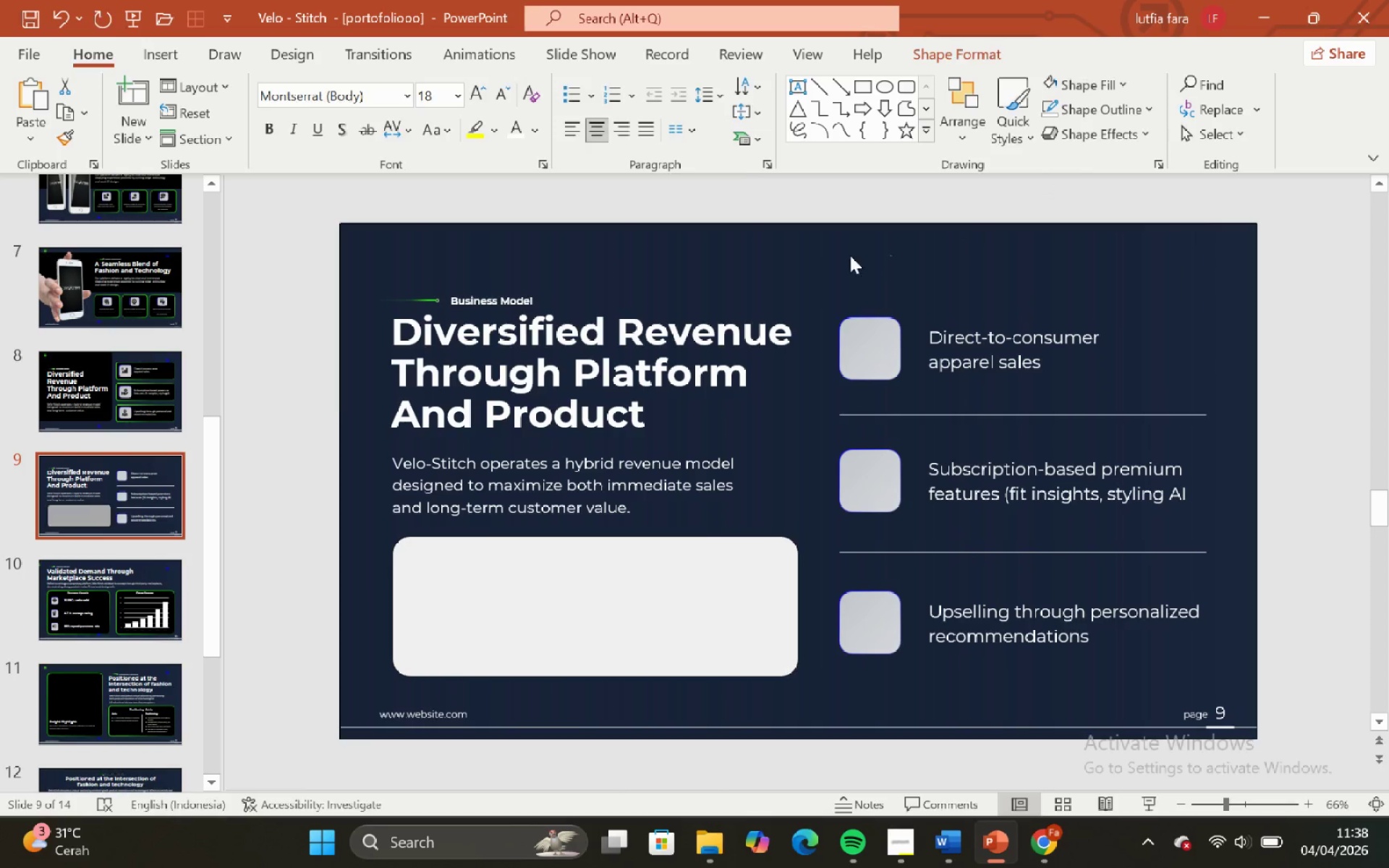 
scroll: coordinate [35, 500], scroll_direction: down, amount: 3.0
 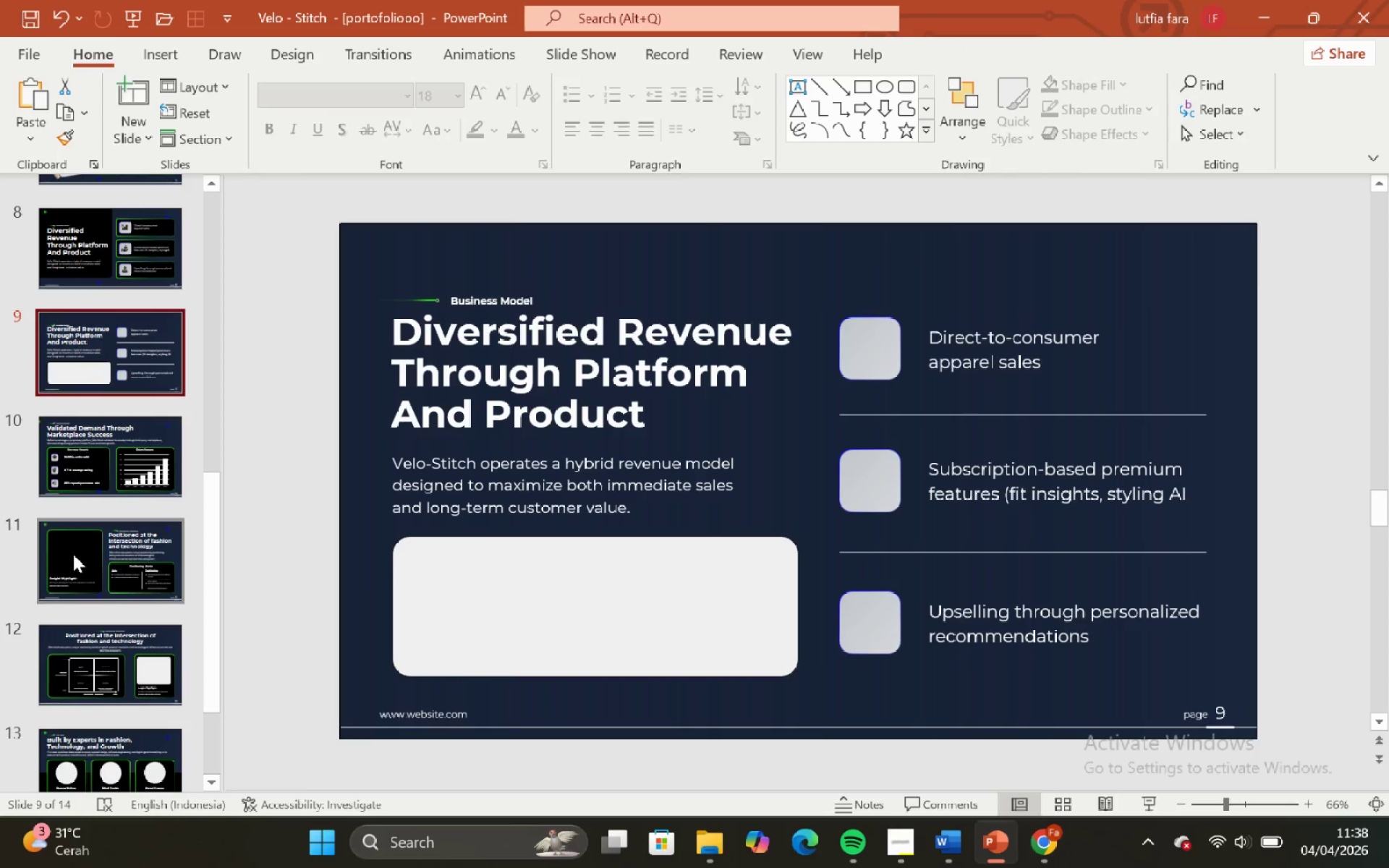 
left_click([73, 554])
 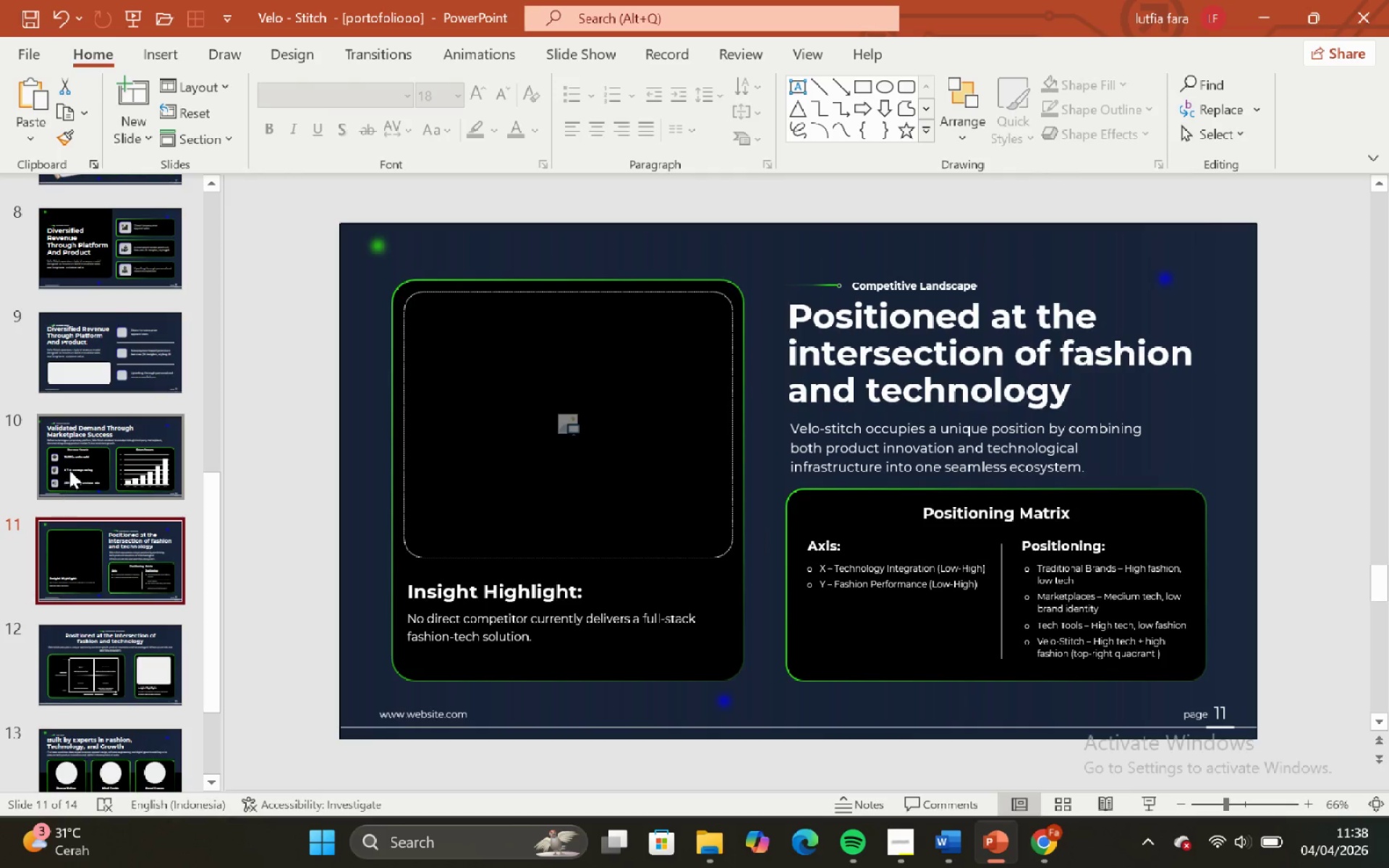 
scroll: coordinate [69, 470], scroll_direction: down, amount: 4.0
 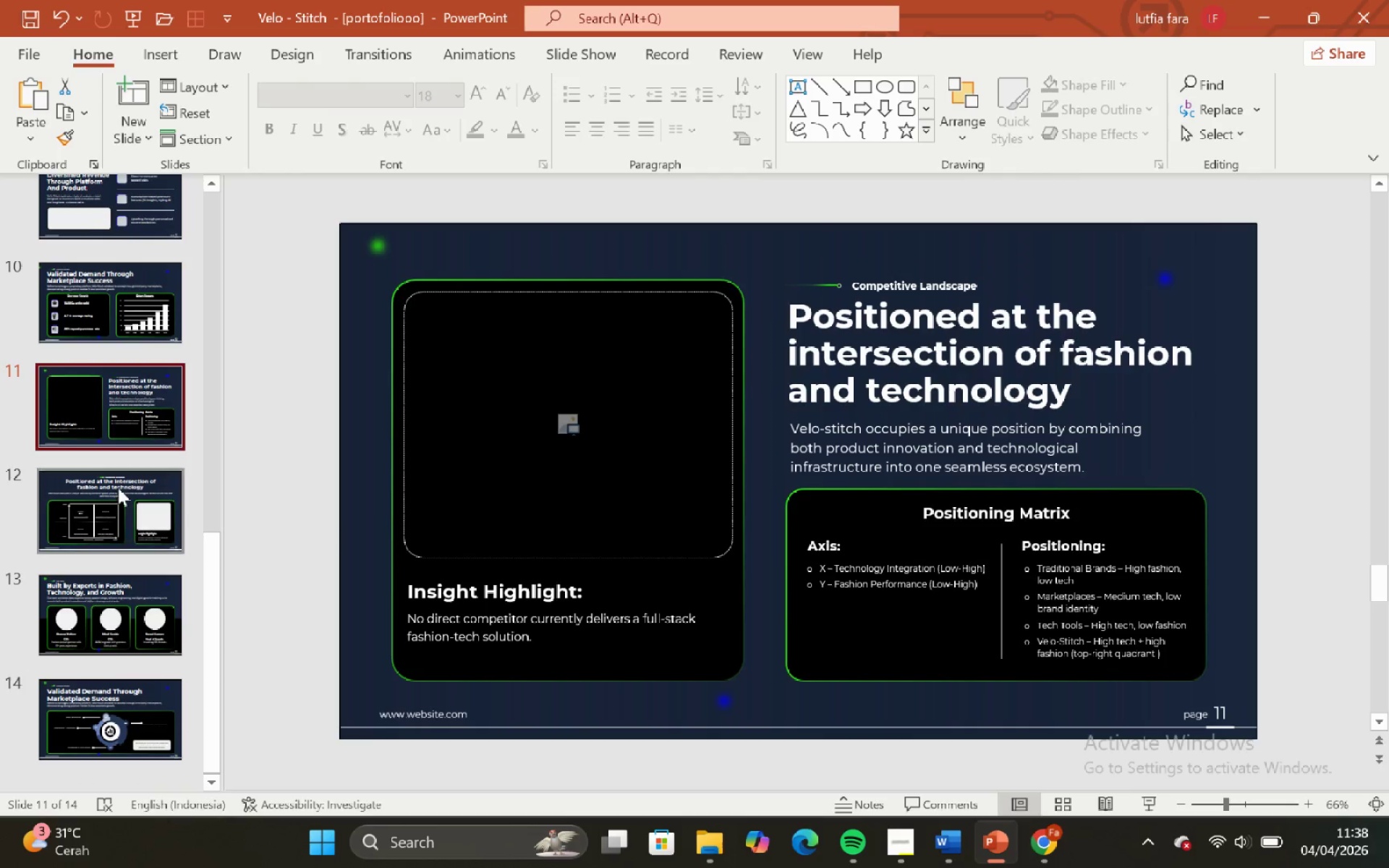 
left_click([121, 541])
 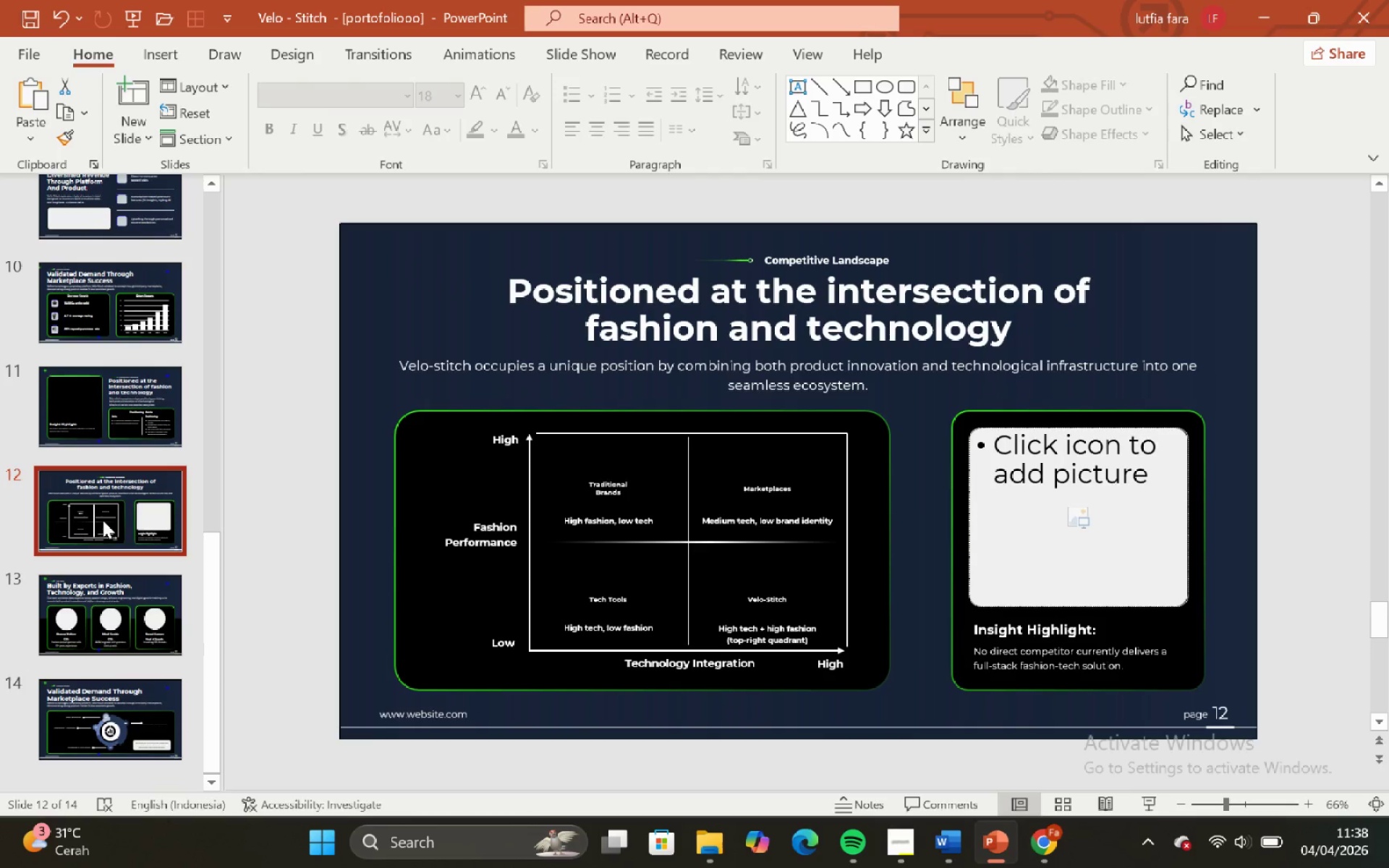 
scroll: coordinate [103, 520], scroll_direction: down, amount: 7.0
 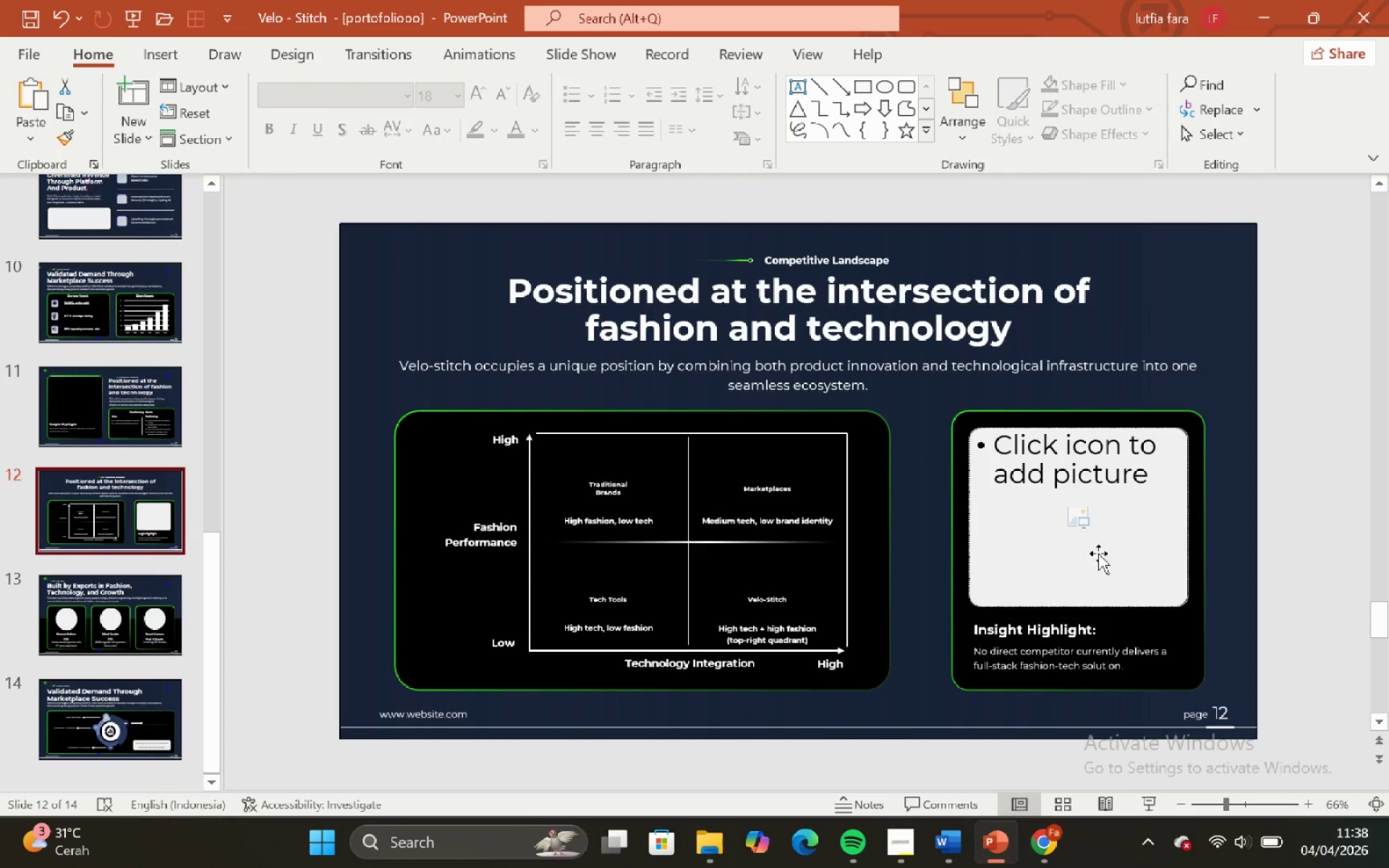 
left_click([1021, 592])
 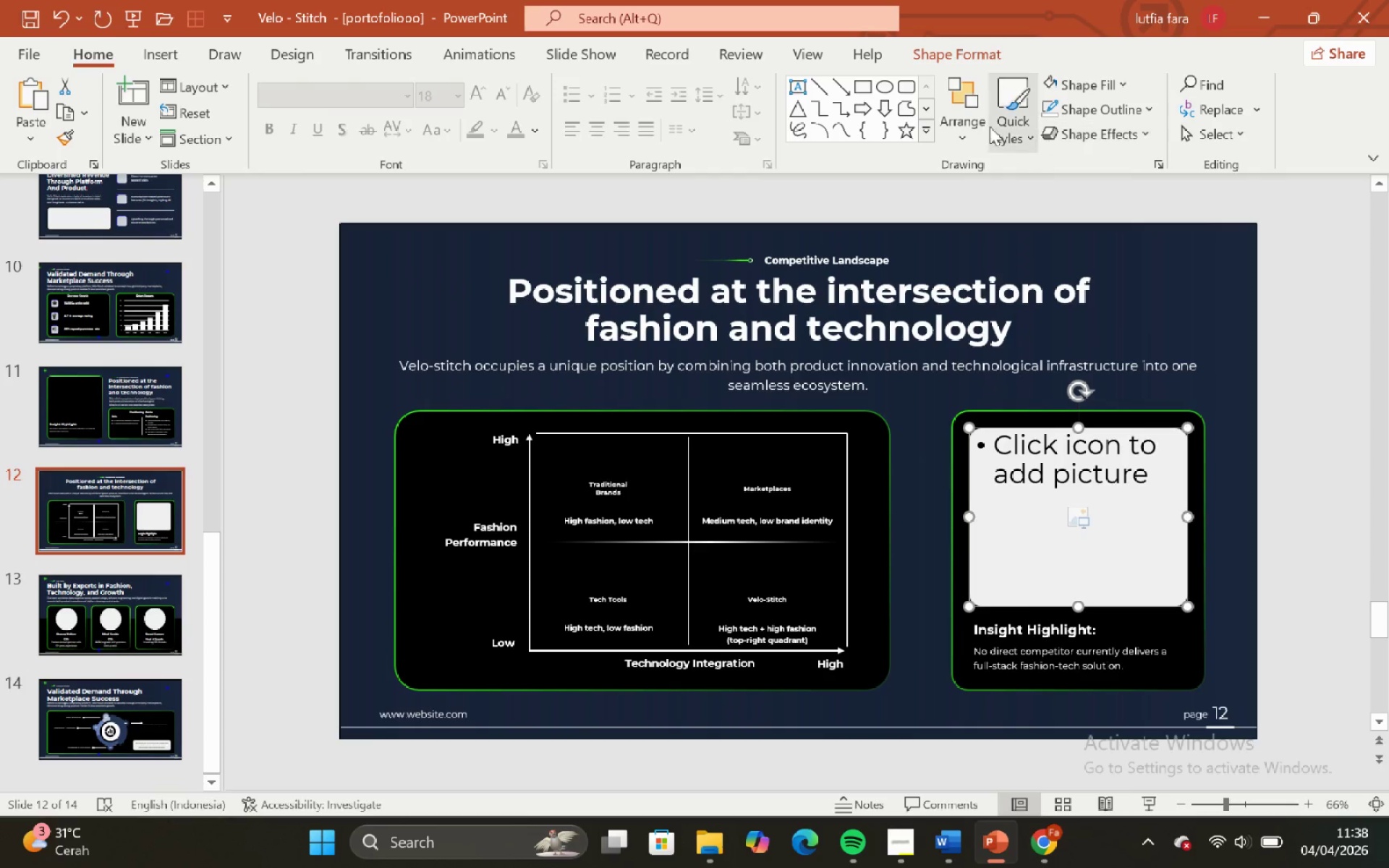 
left_click([977, 120])
 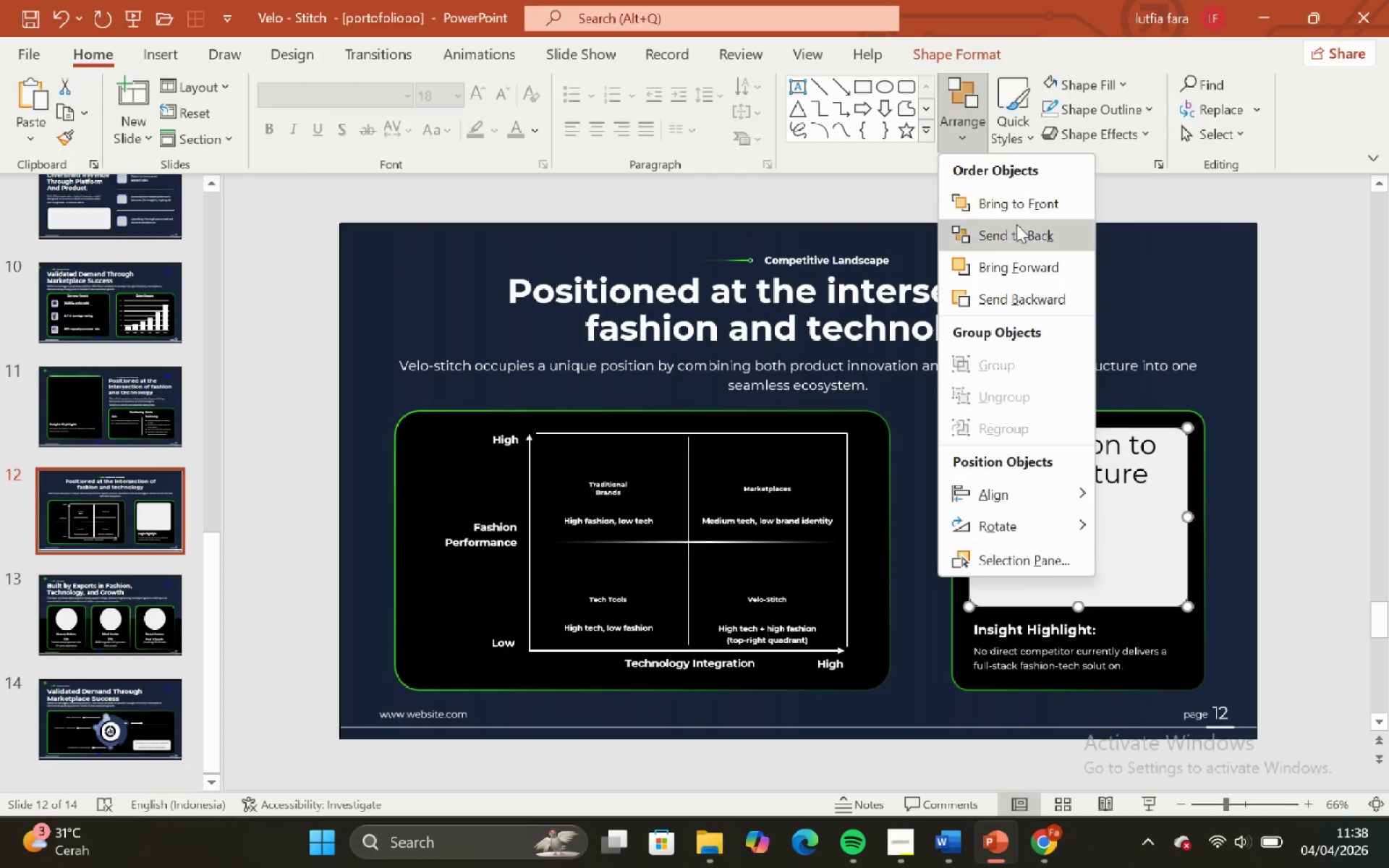 
left_click([1017, 229])
 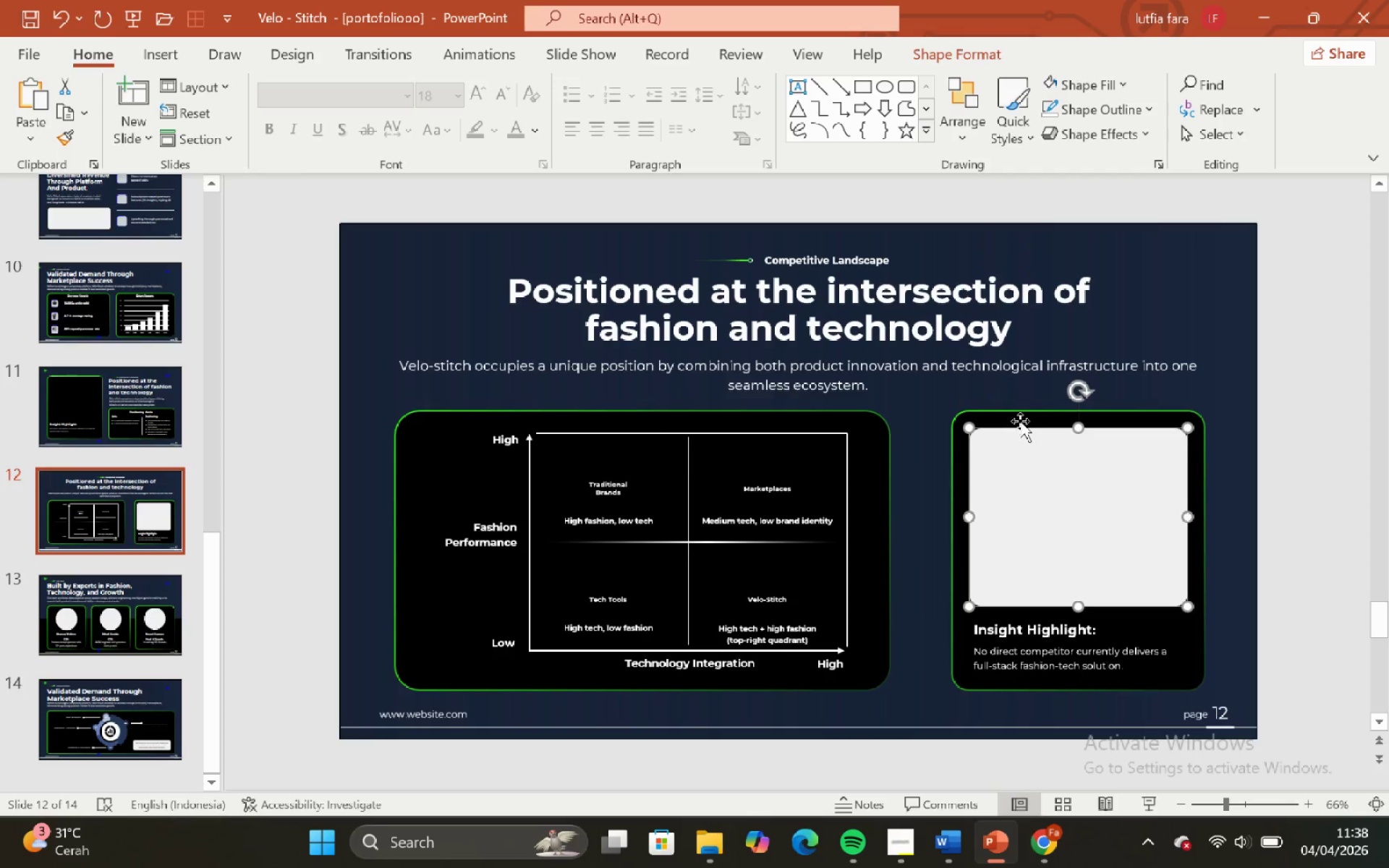 
left_click([1017, 417])
 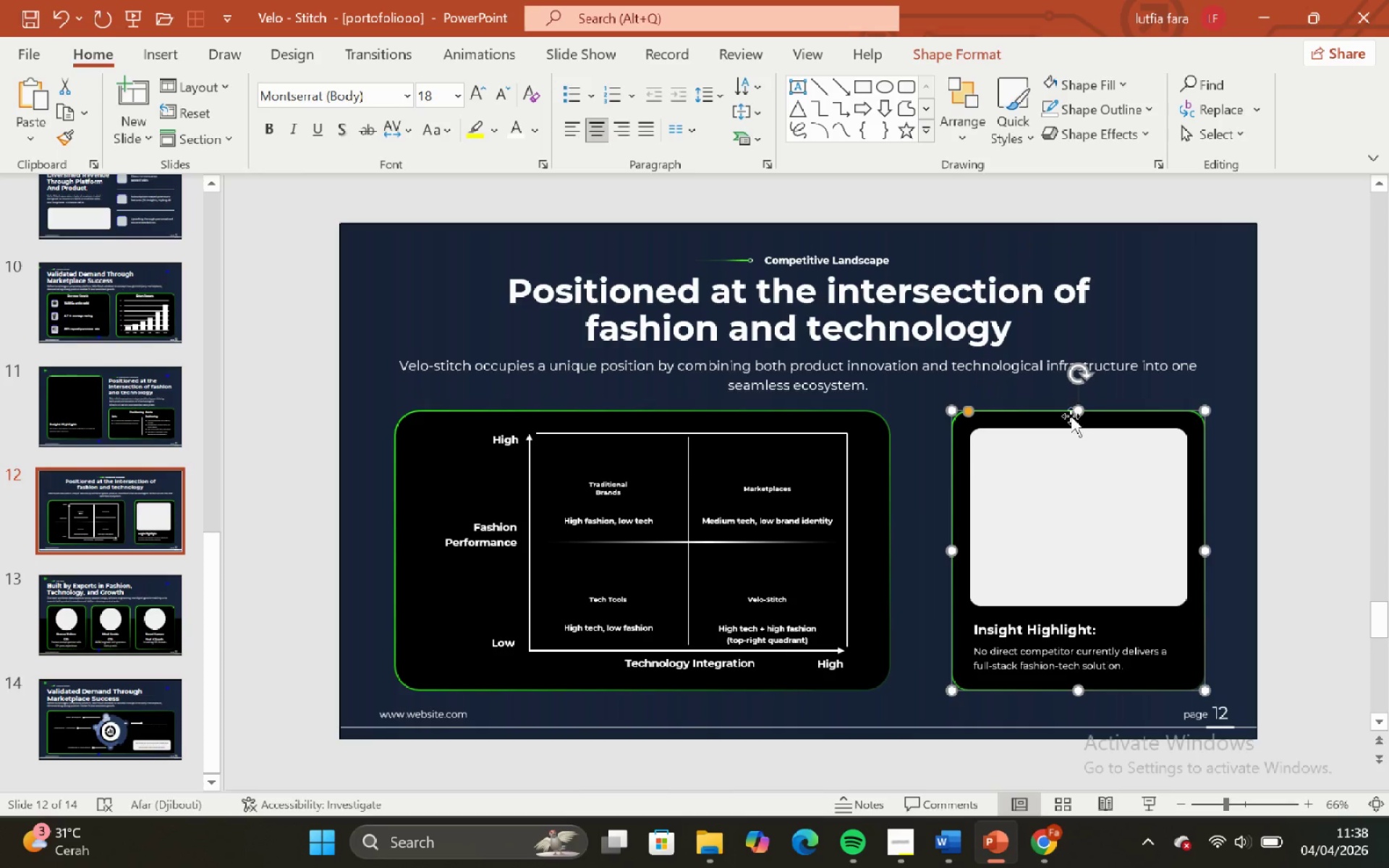 
left_click([1084, 495])
 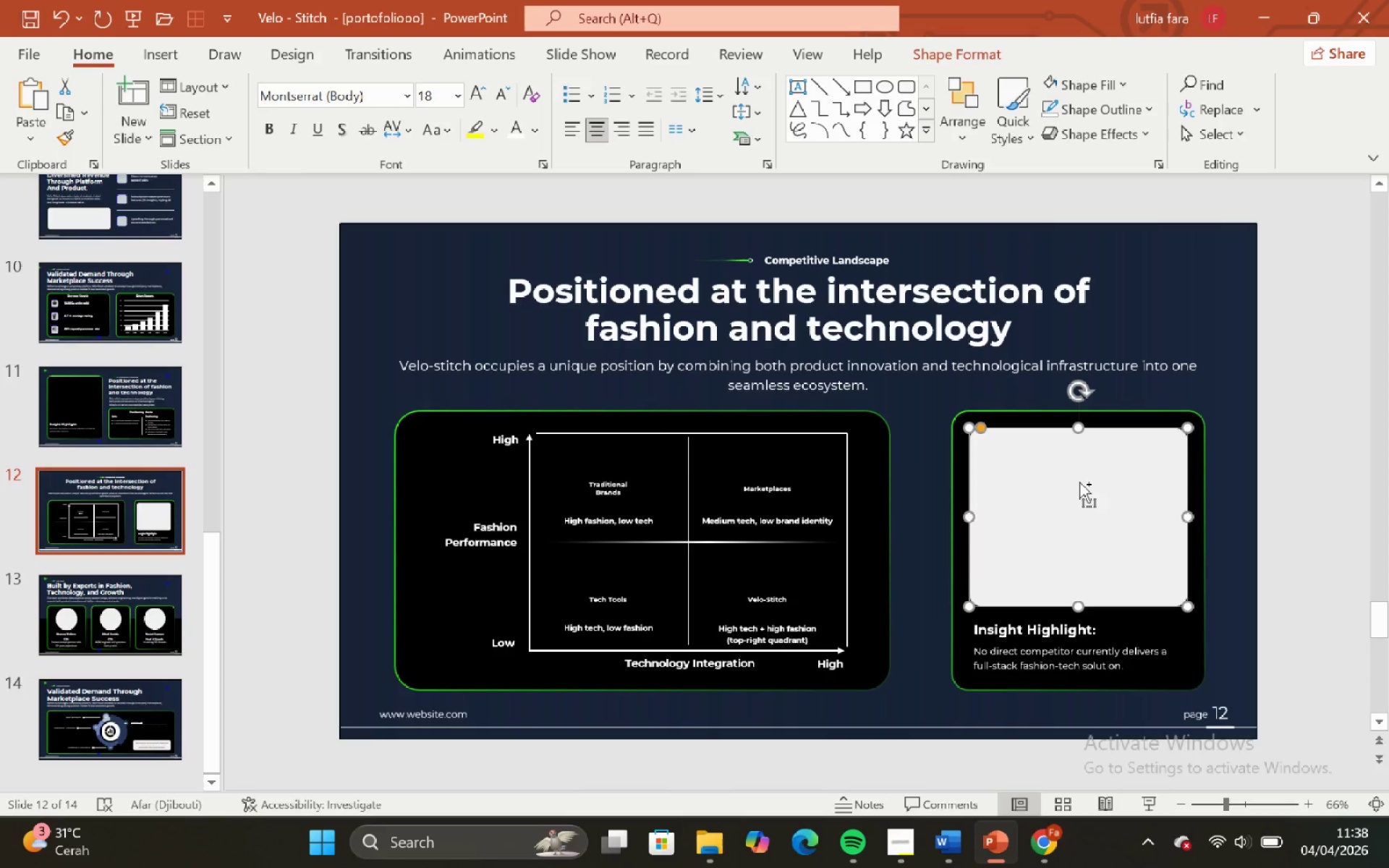 
key(Control+C)
 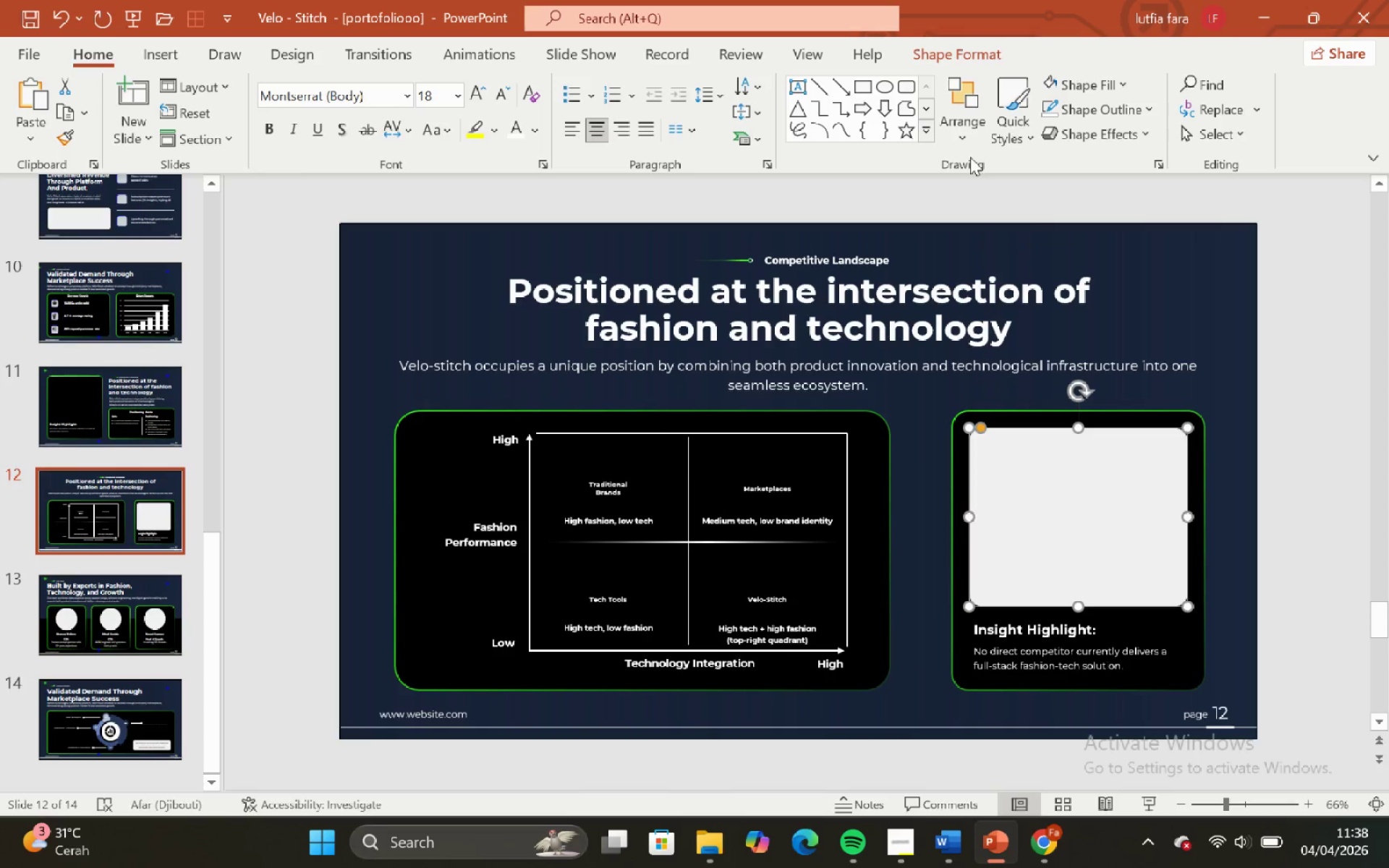 
left_click([964, 148])
 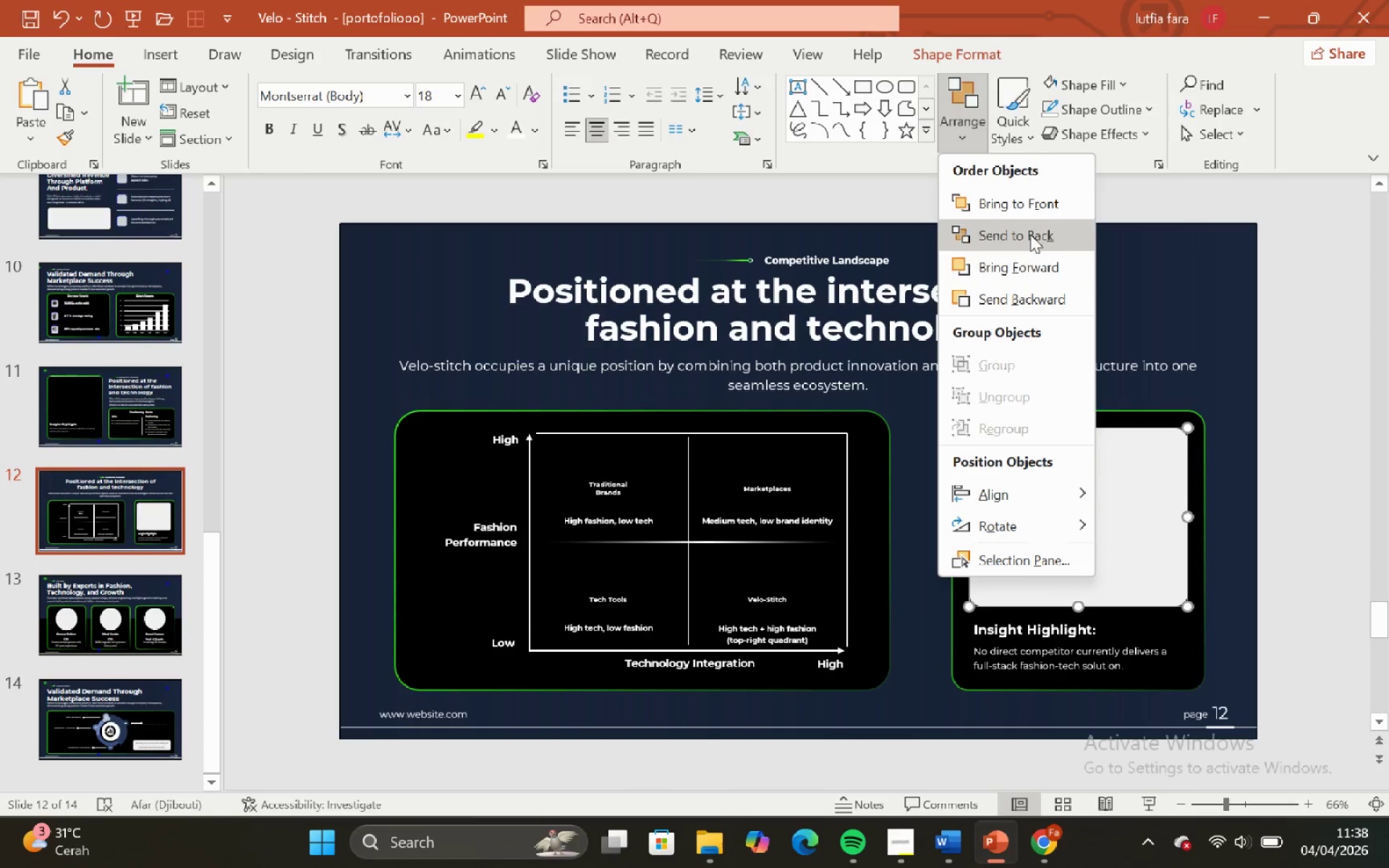 
left_click([1030, 233])
 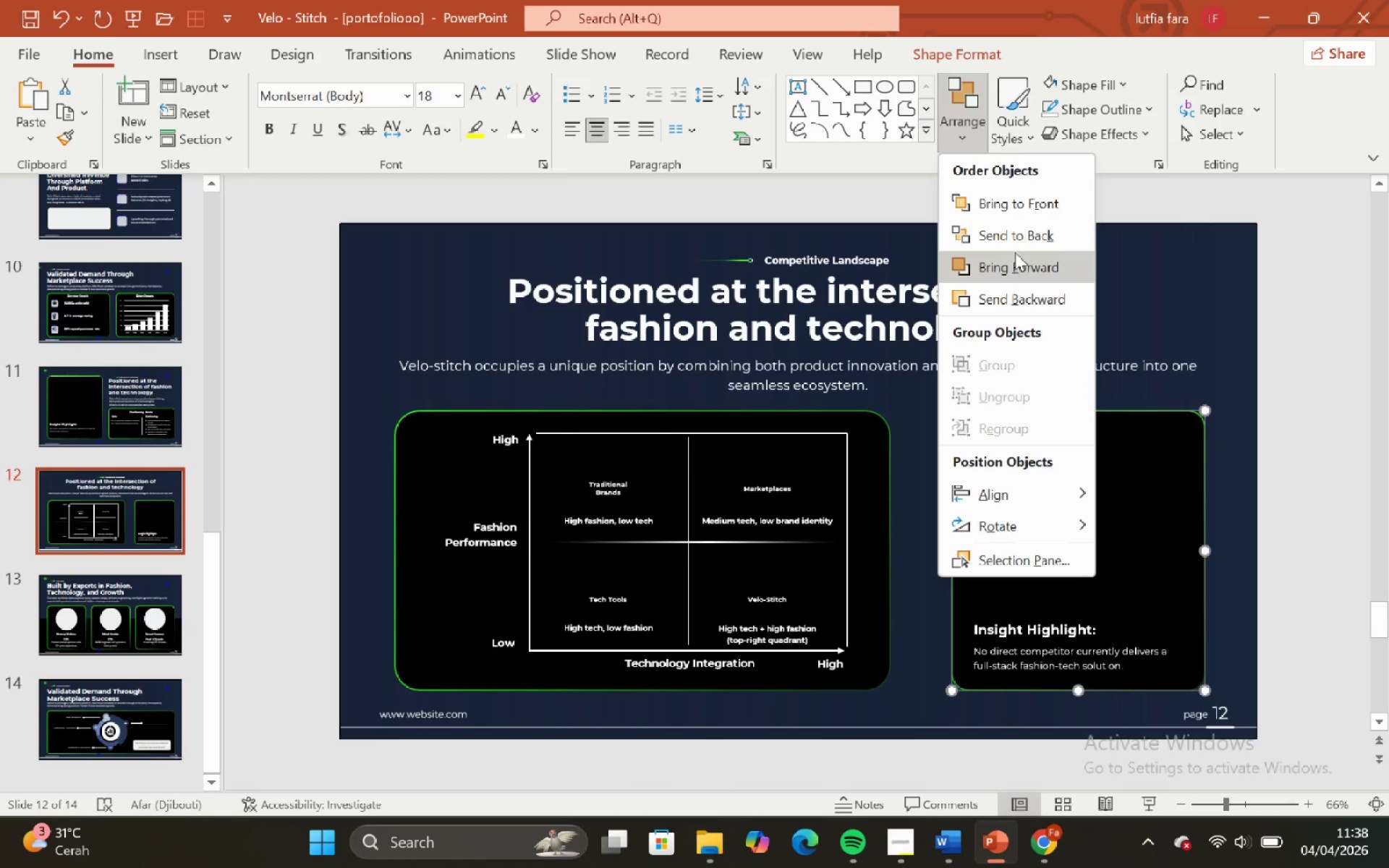 
double_click([1019, 234])
 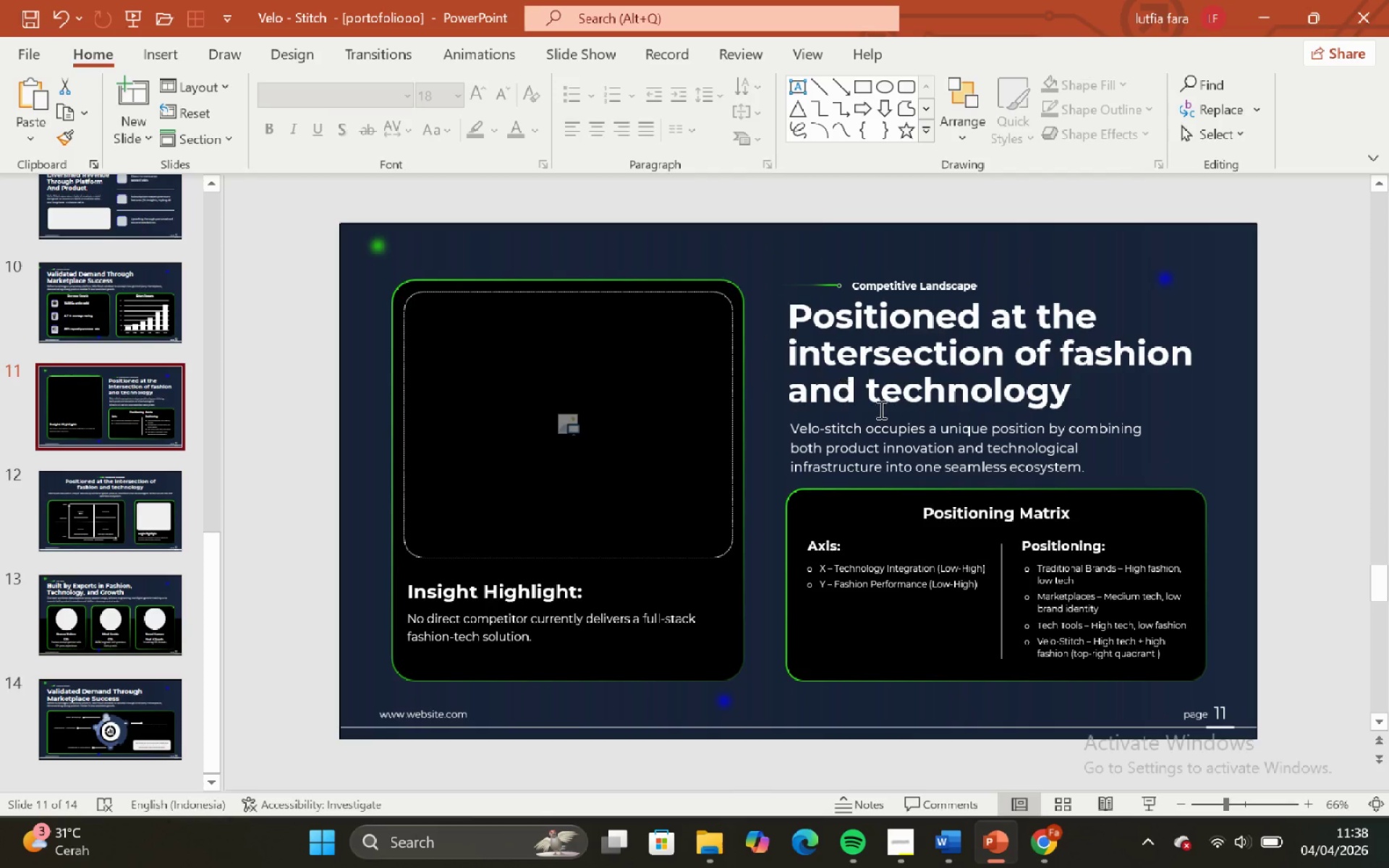 